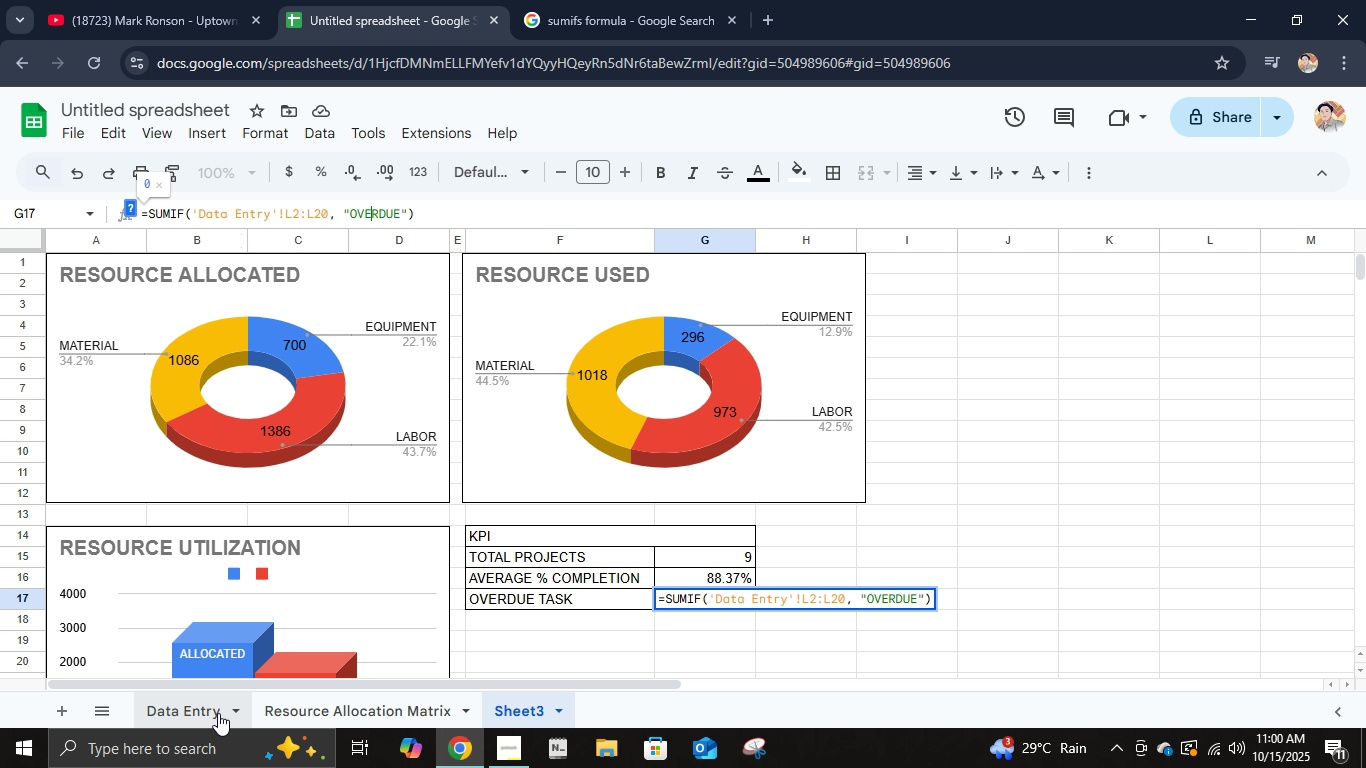 
left_click([218, 713])
 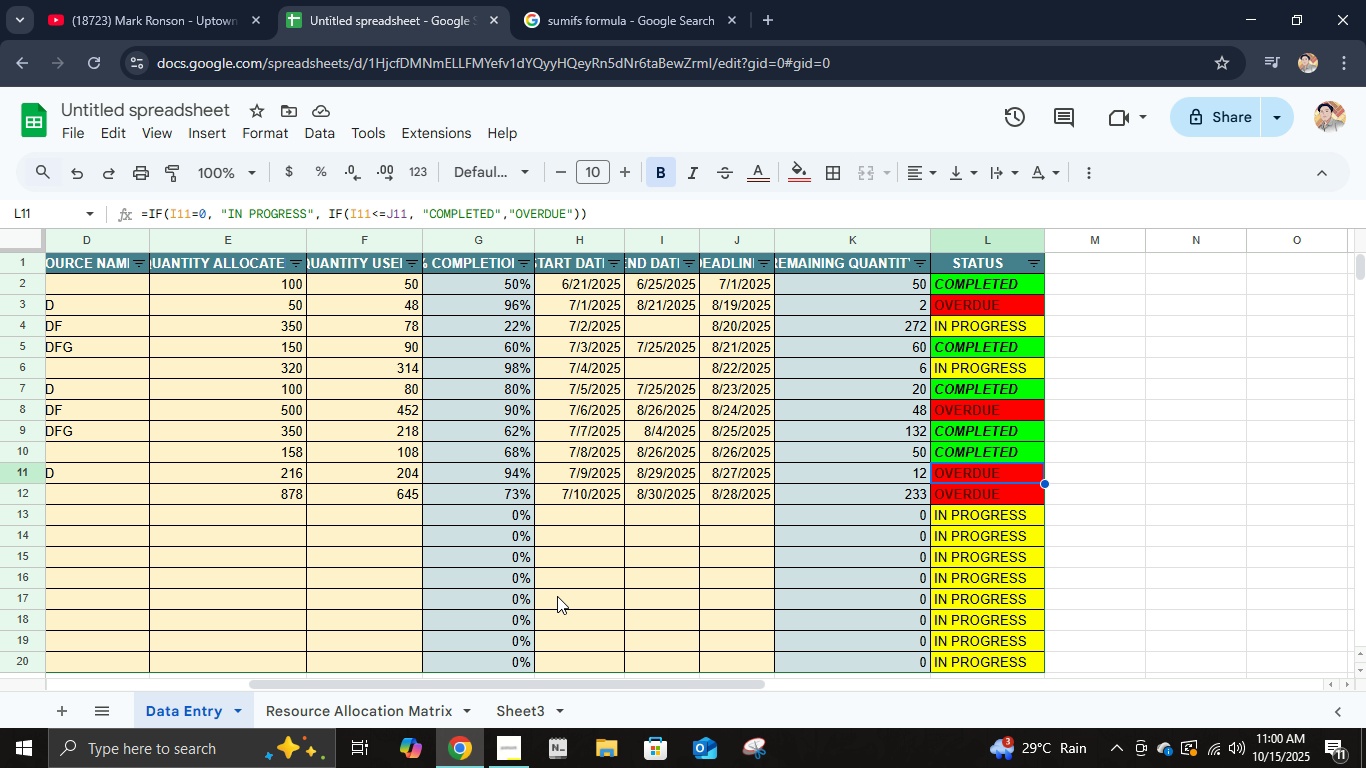 
left_click([495, 726])
 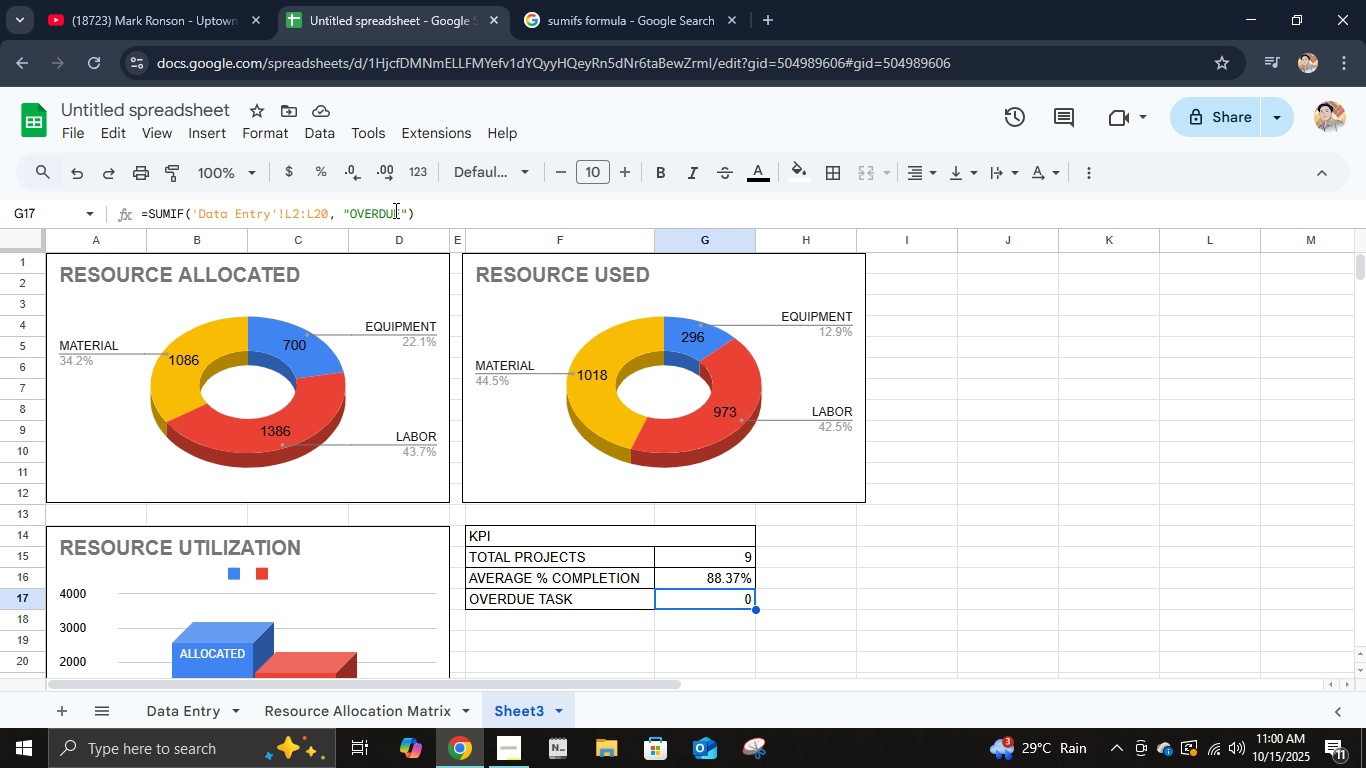 
left_click([337, 214])
 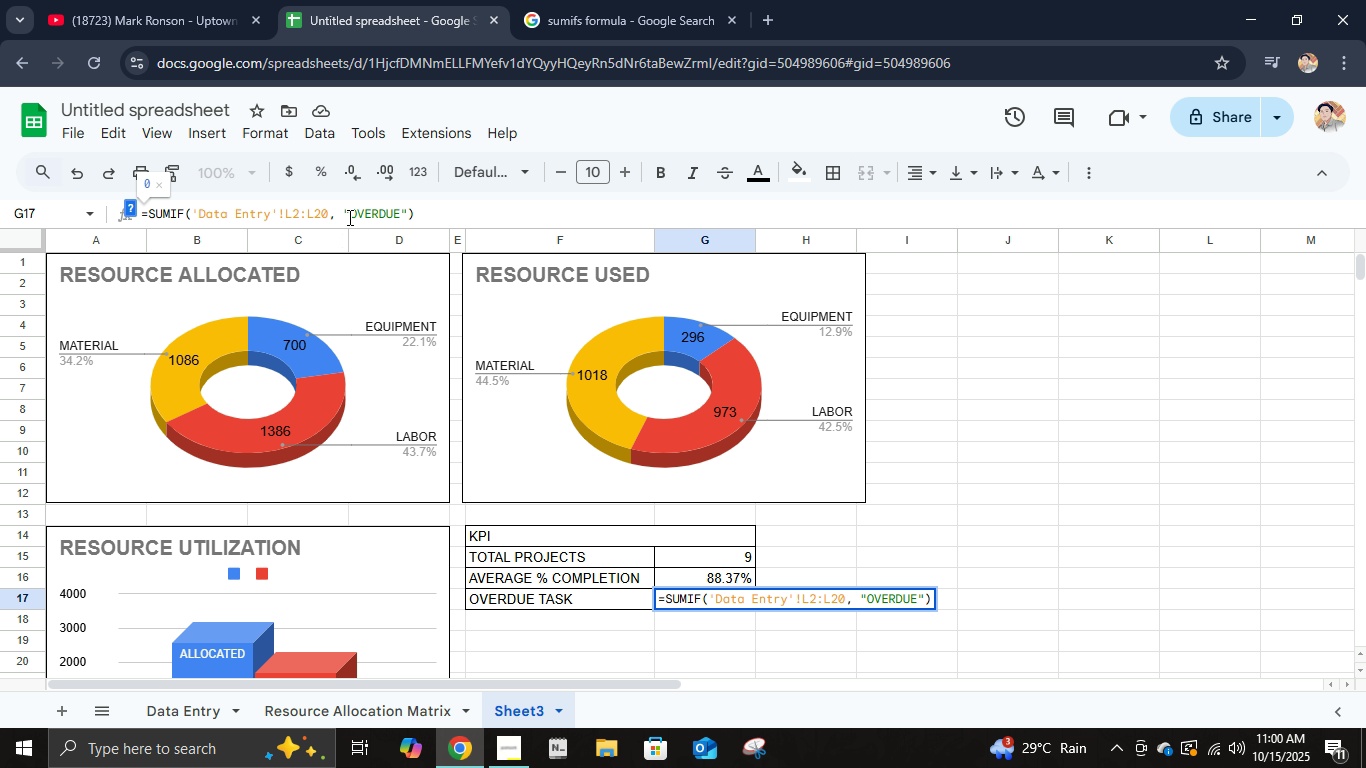 
left_click([348, 217])
 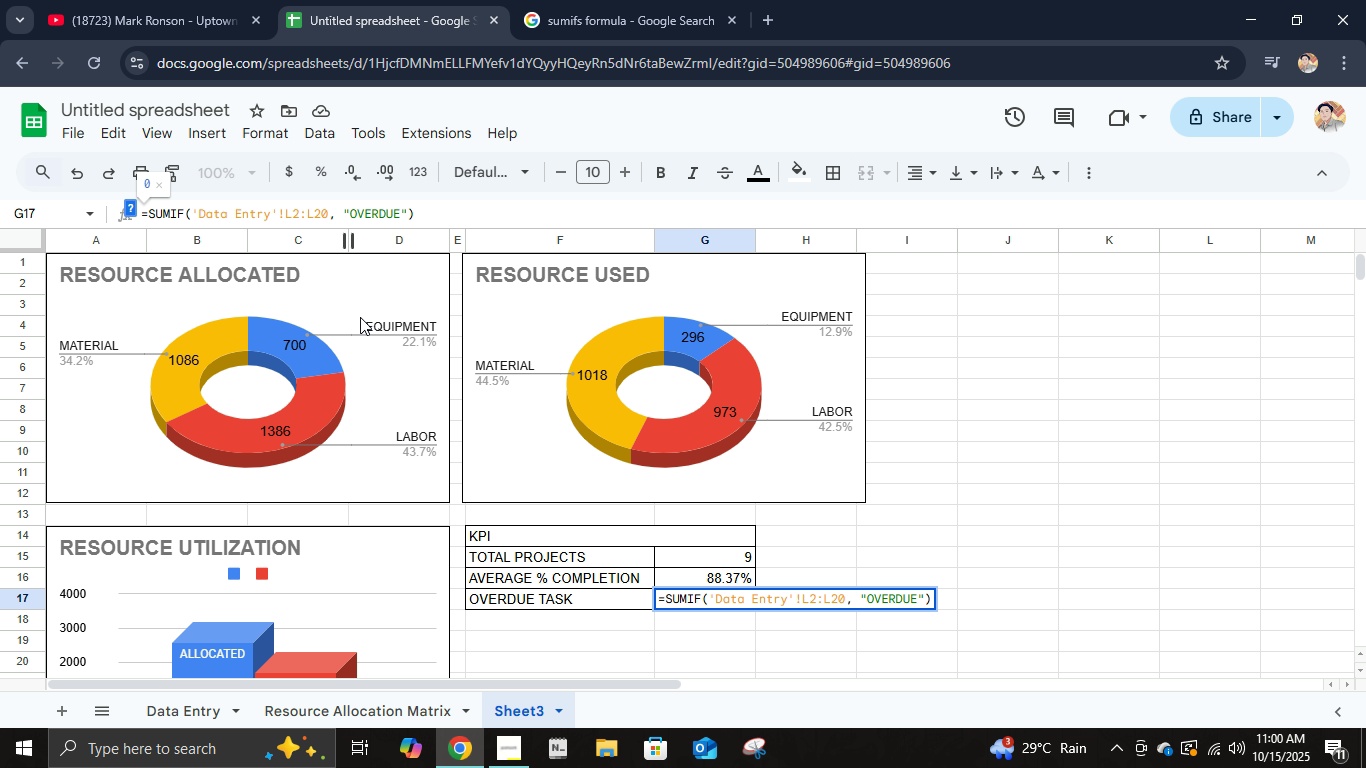 
key(ArrowLeft)
 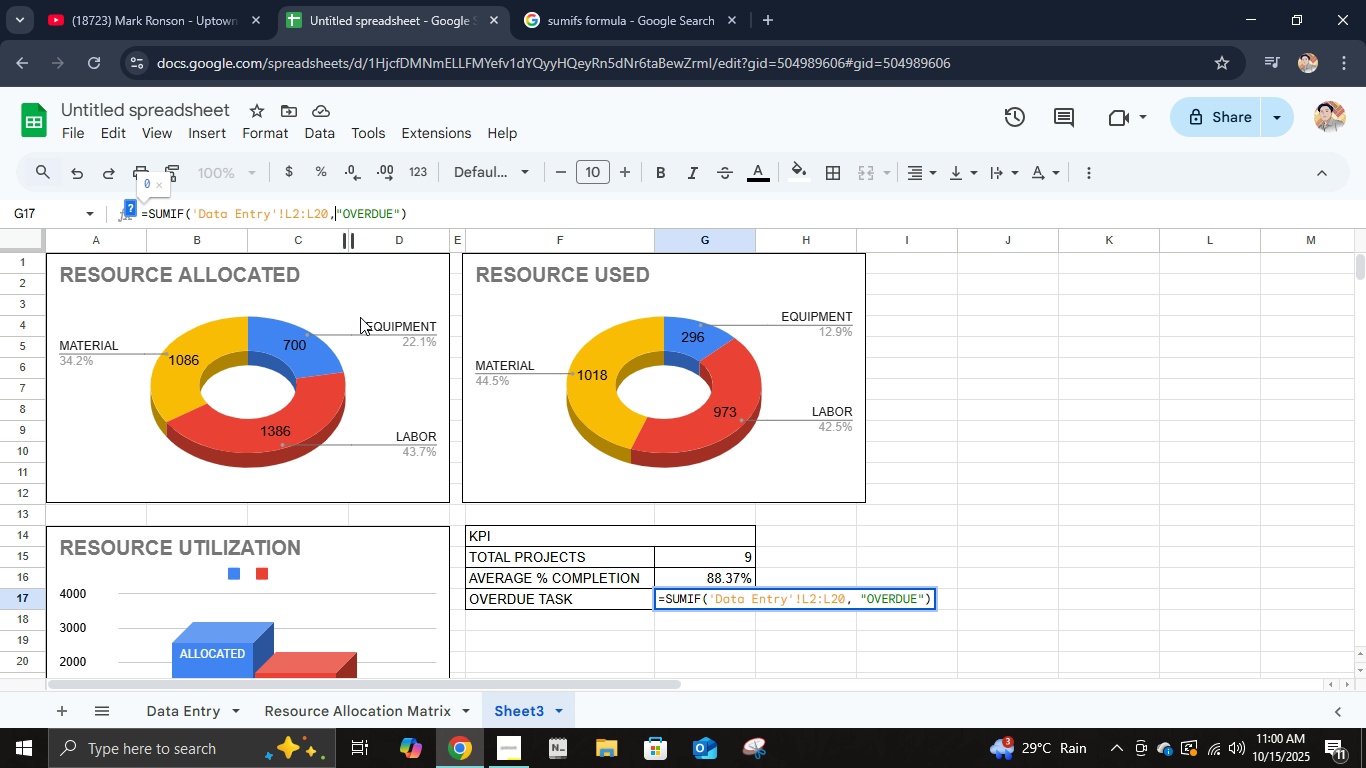 
key(Backspace)
 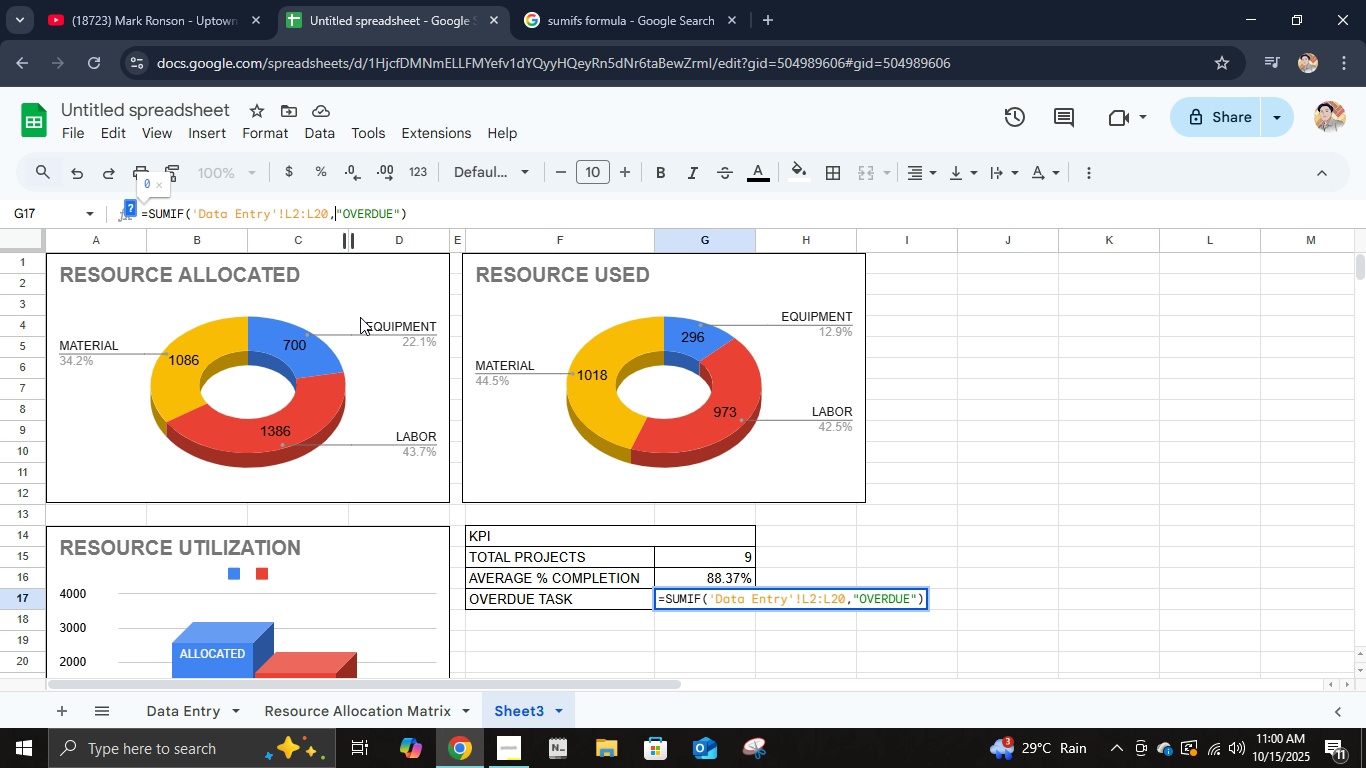 
key(Enter)
 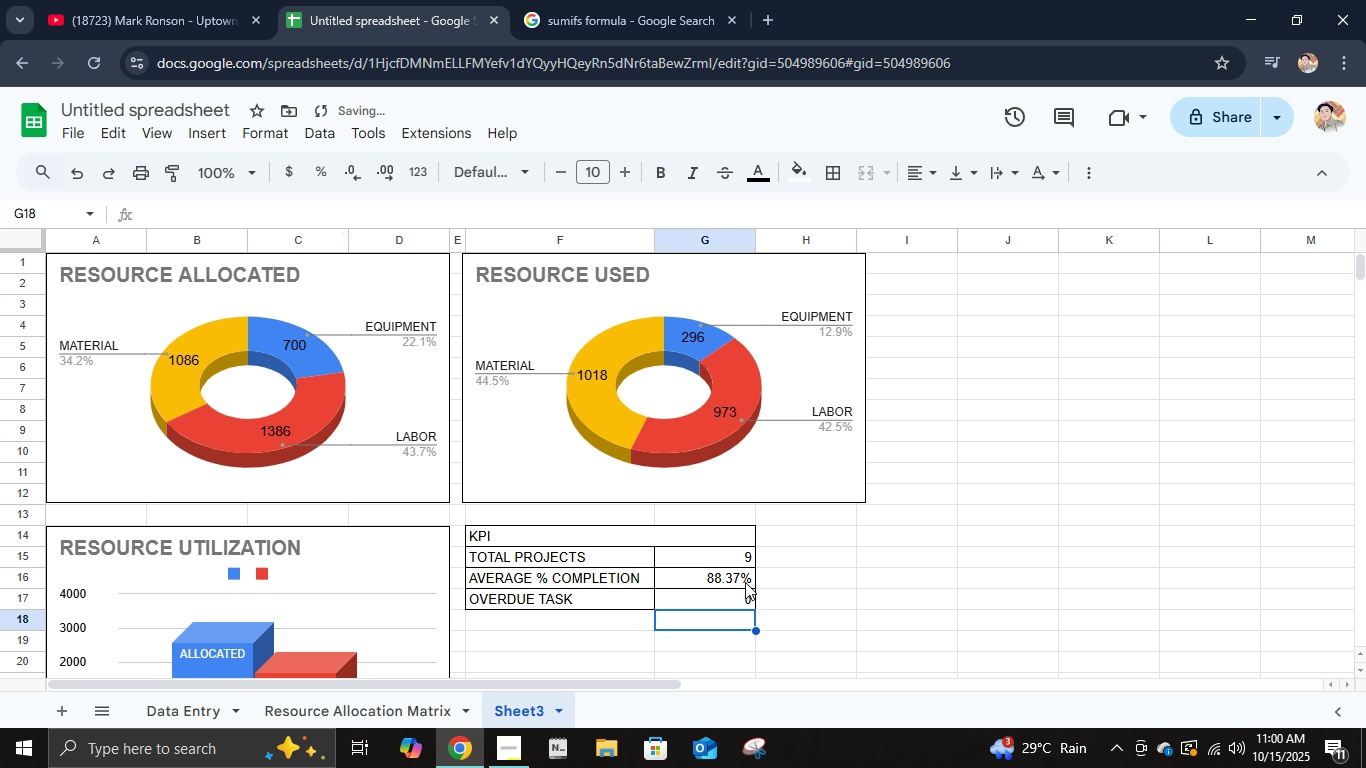 
left_click([733, 593])
 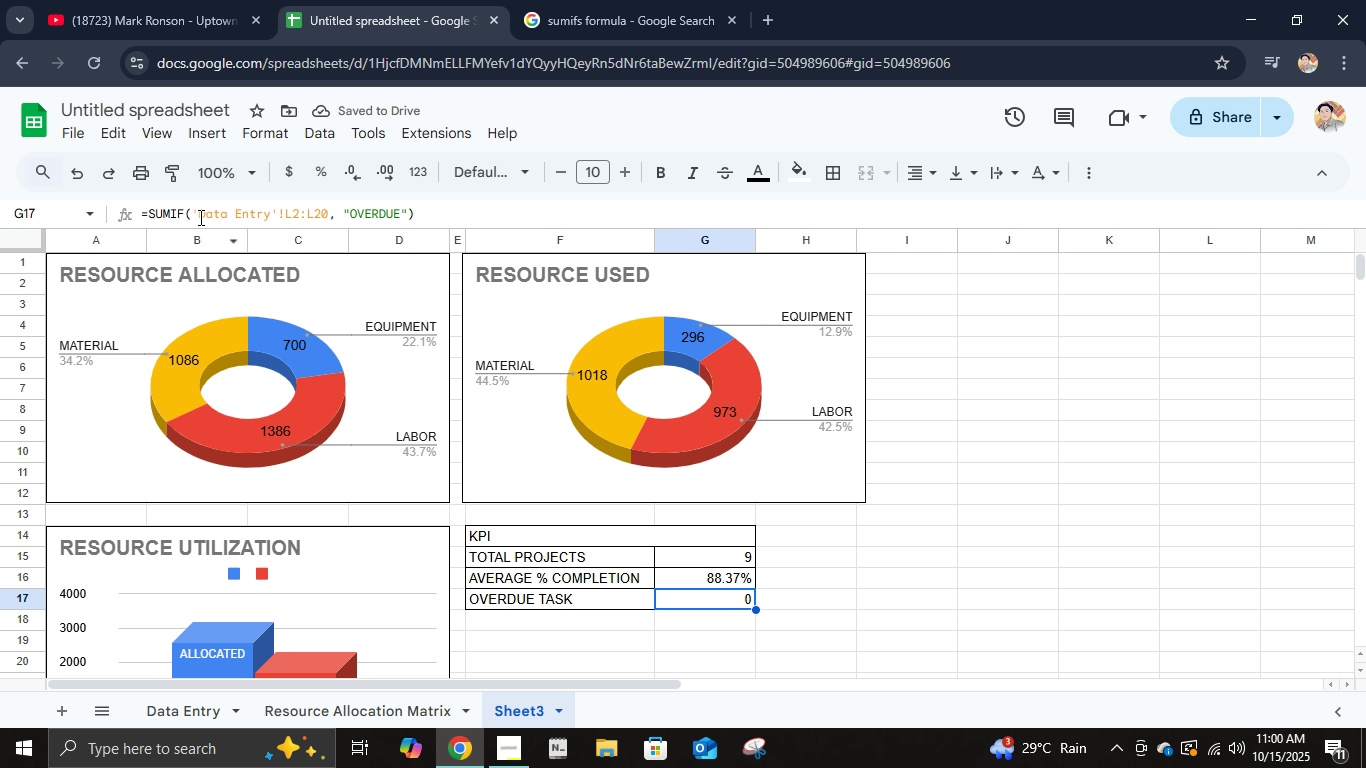 
left_click([184, 213])
 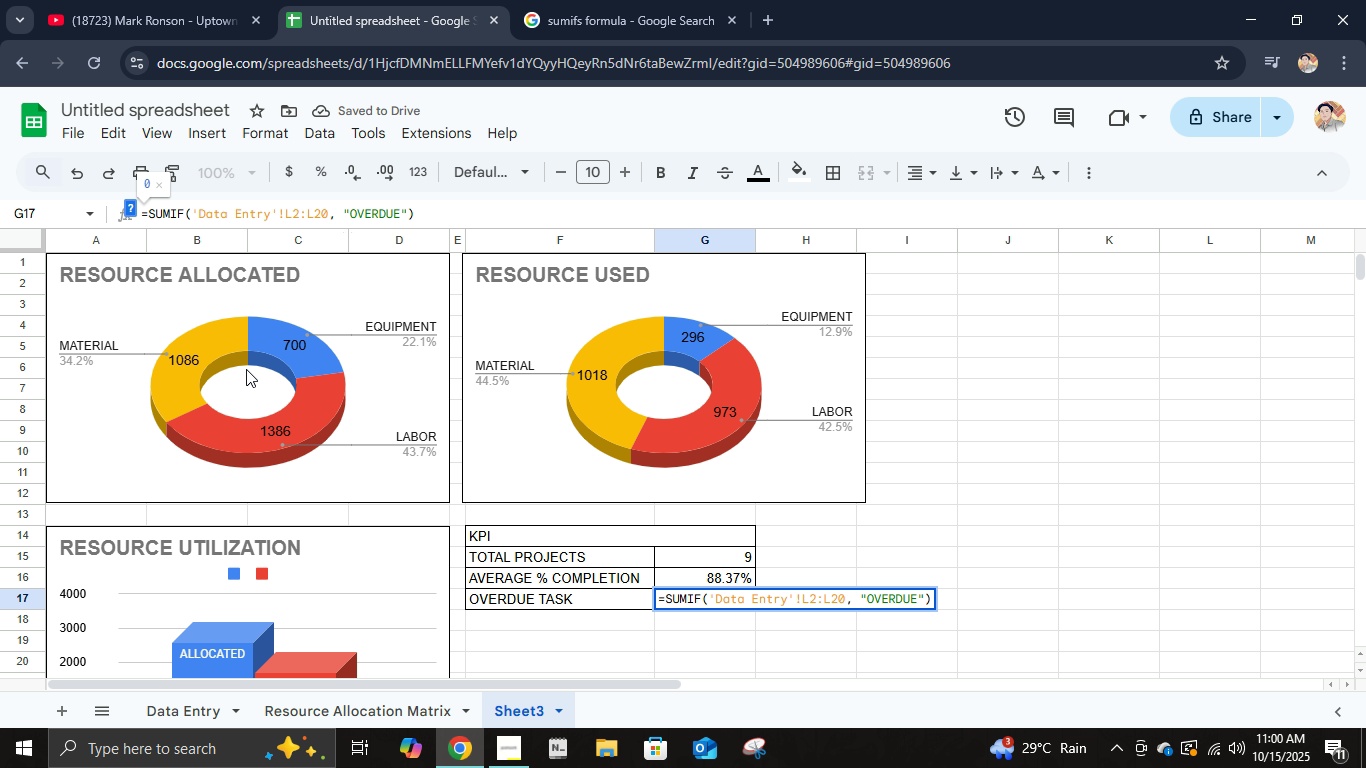 
key(Backspace)
 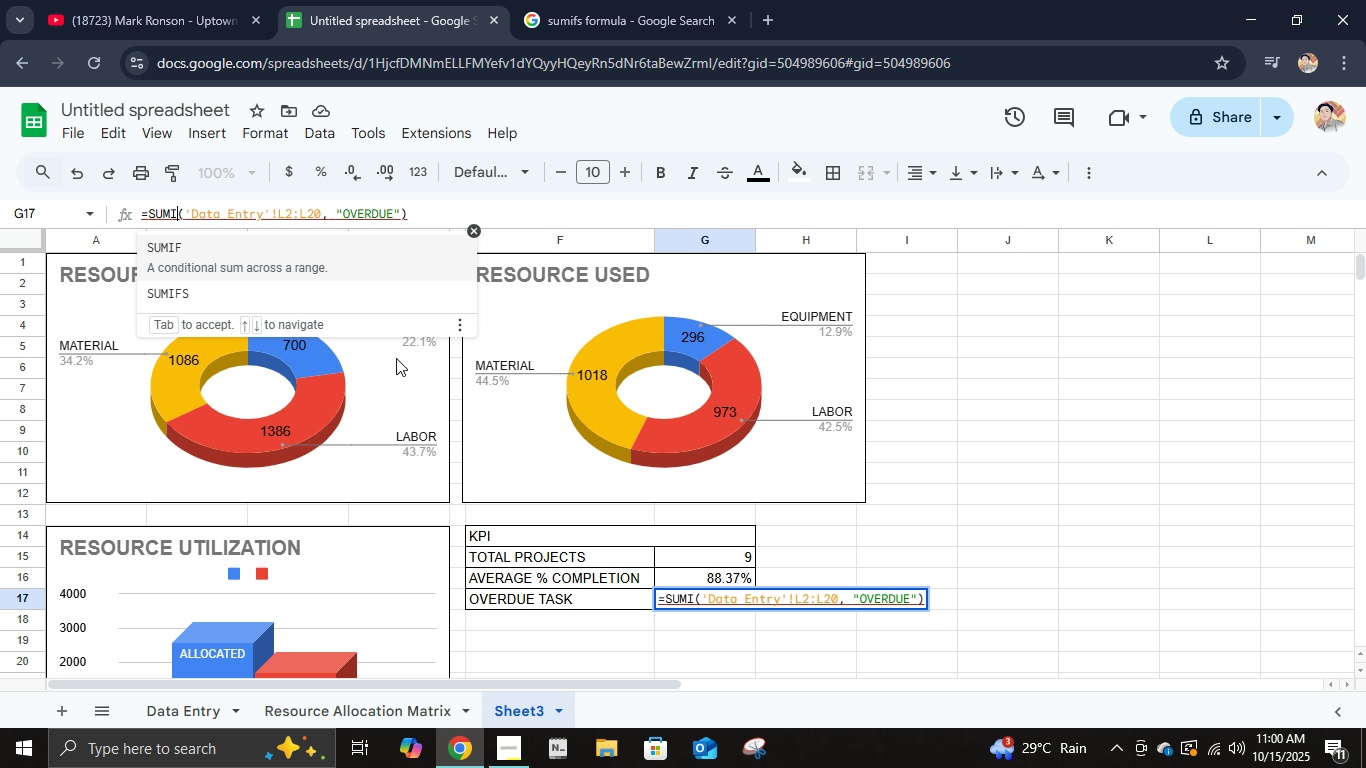 
left_click([220, 255])
 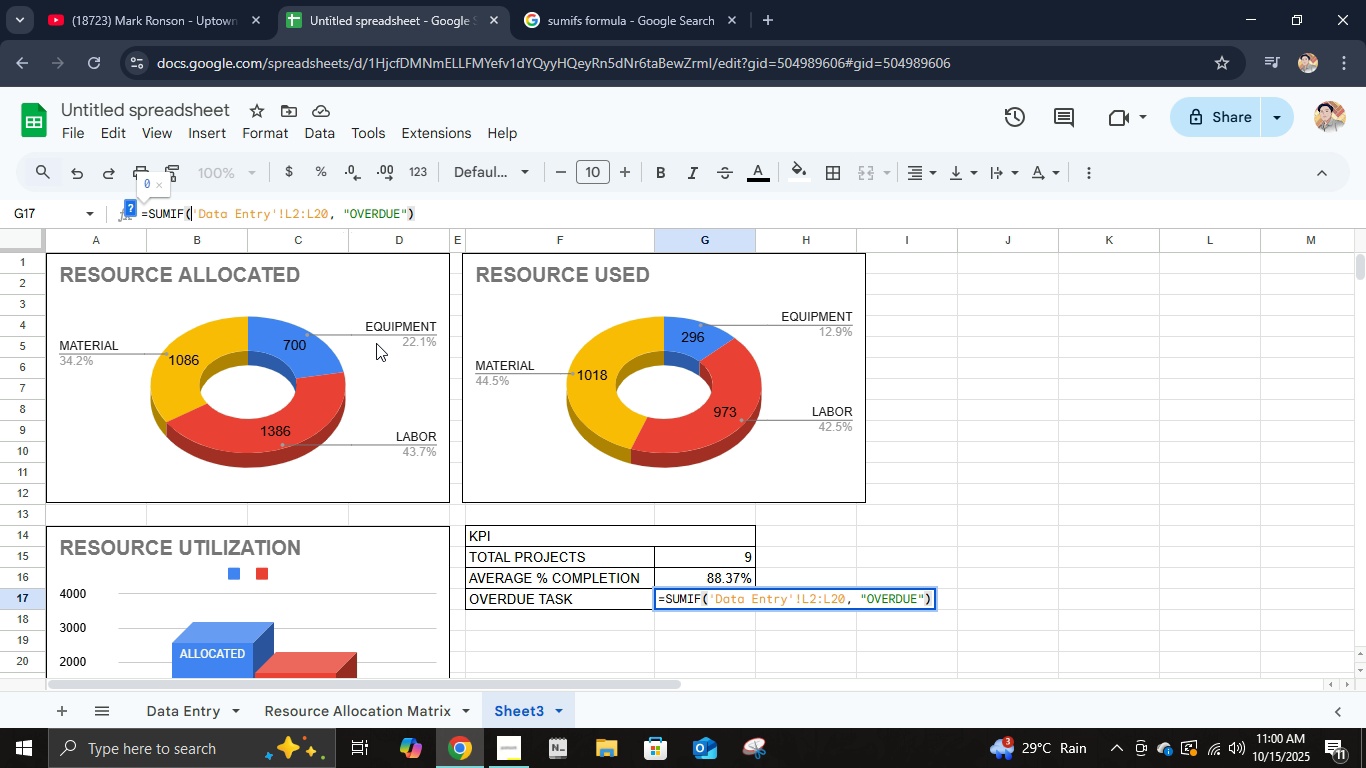 
key(Enter)
 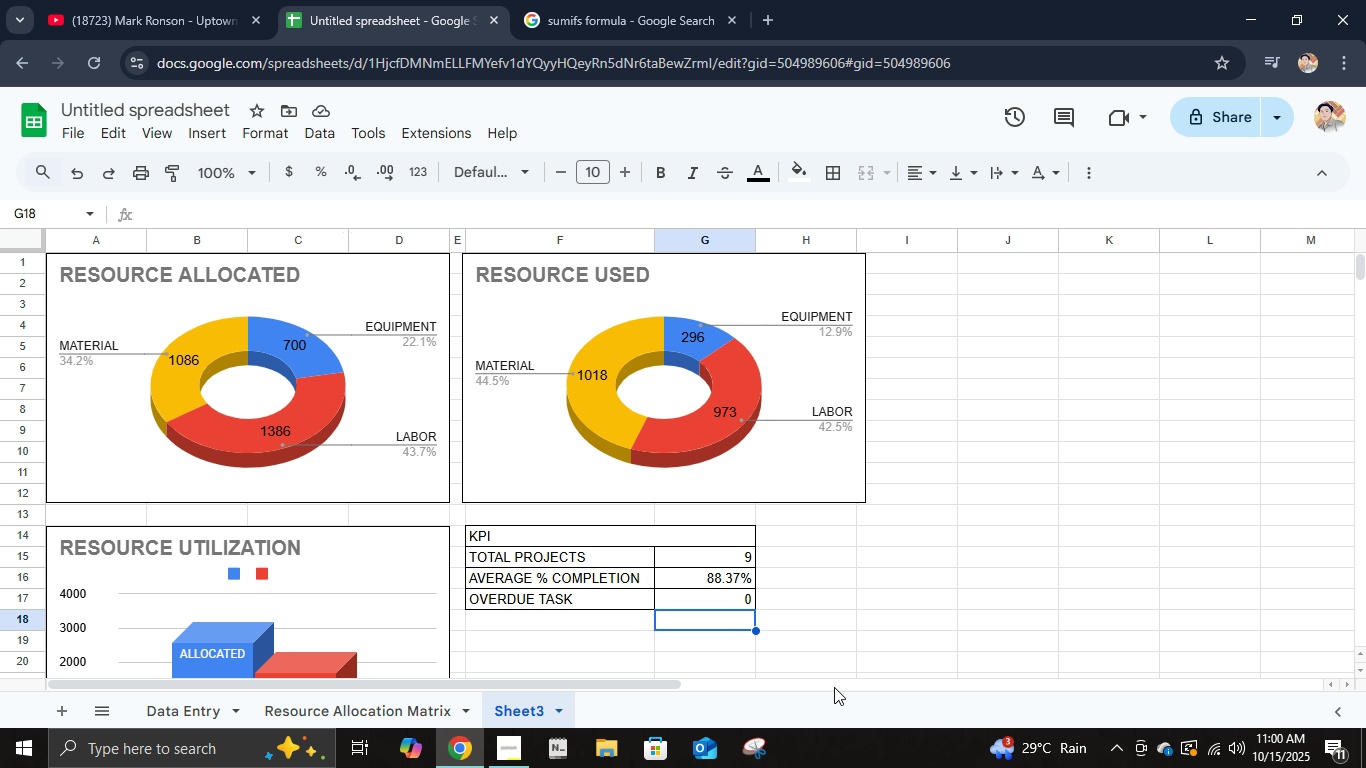 
key(ArrowUp)
 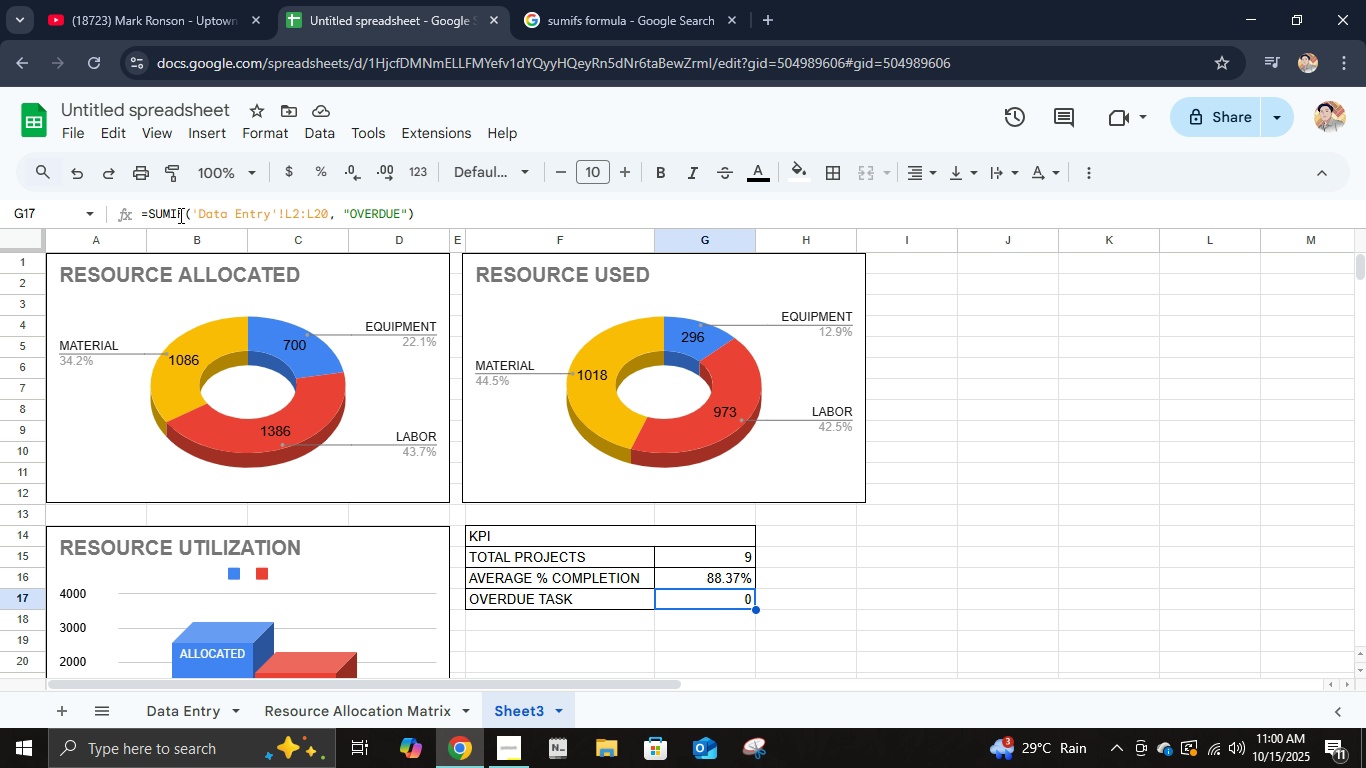 
left_click([181, 213])
 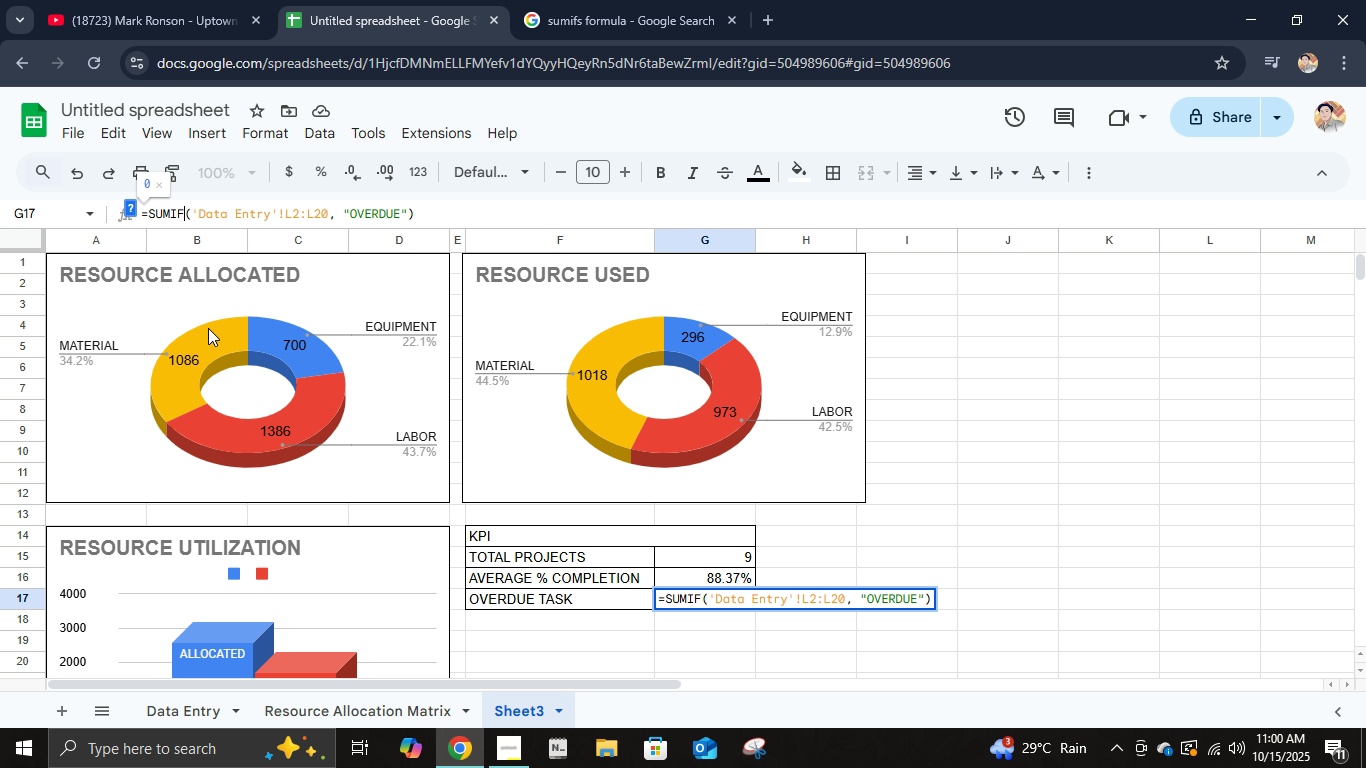 
key(Backspace)
 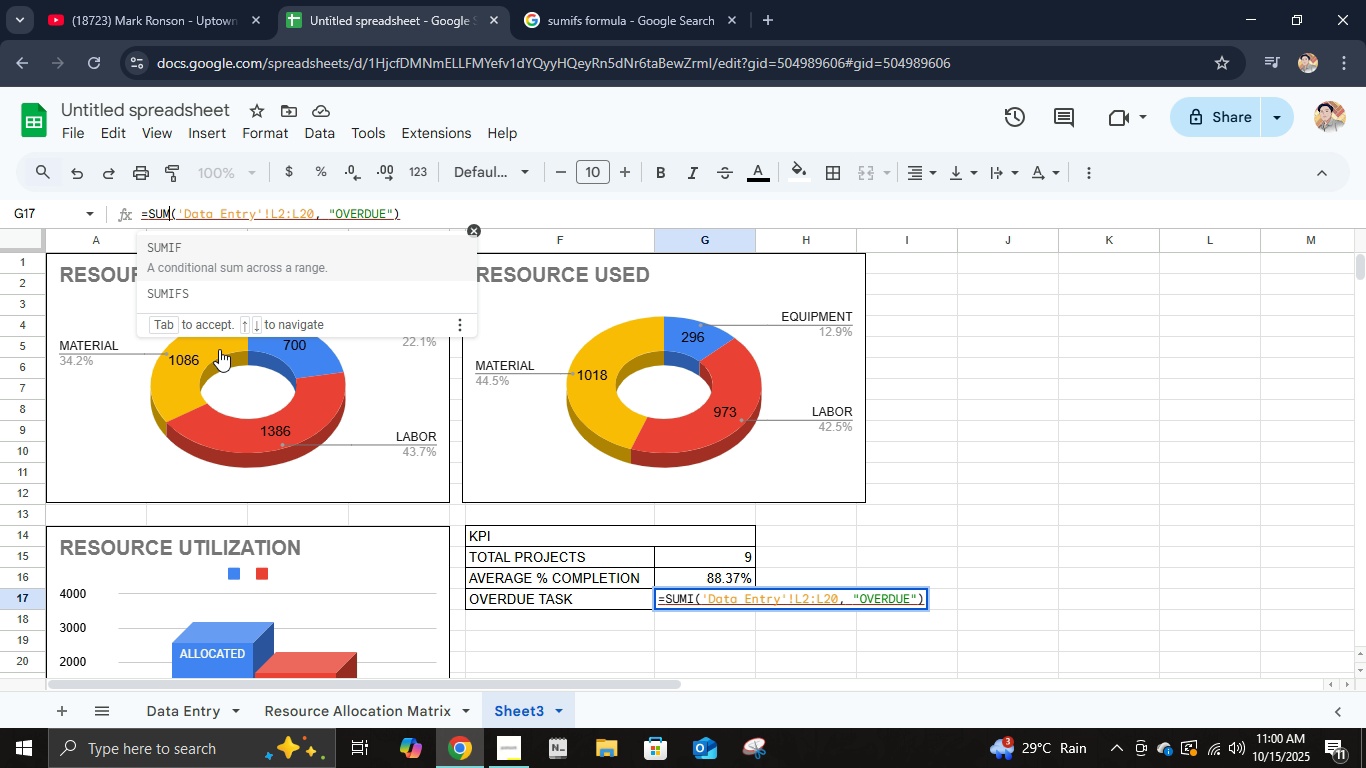 
key(Backspace)
 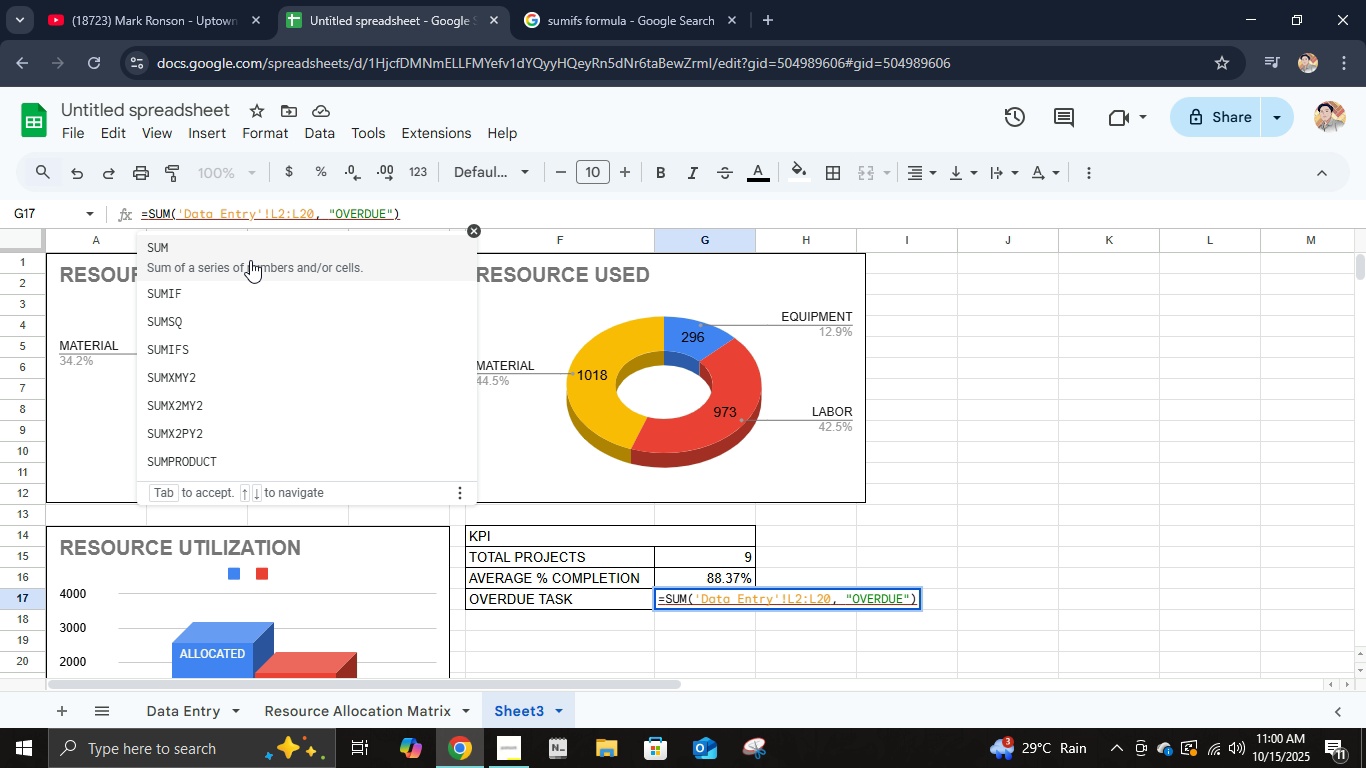 
wait(6.02)
 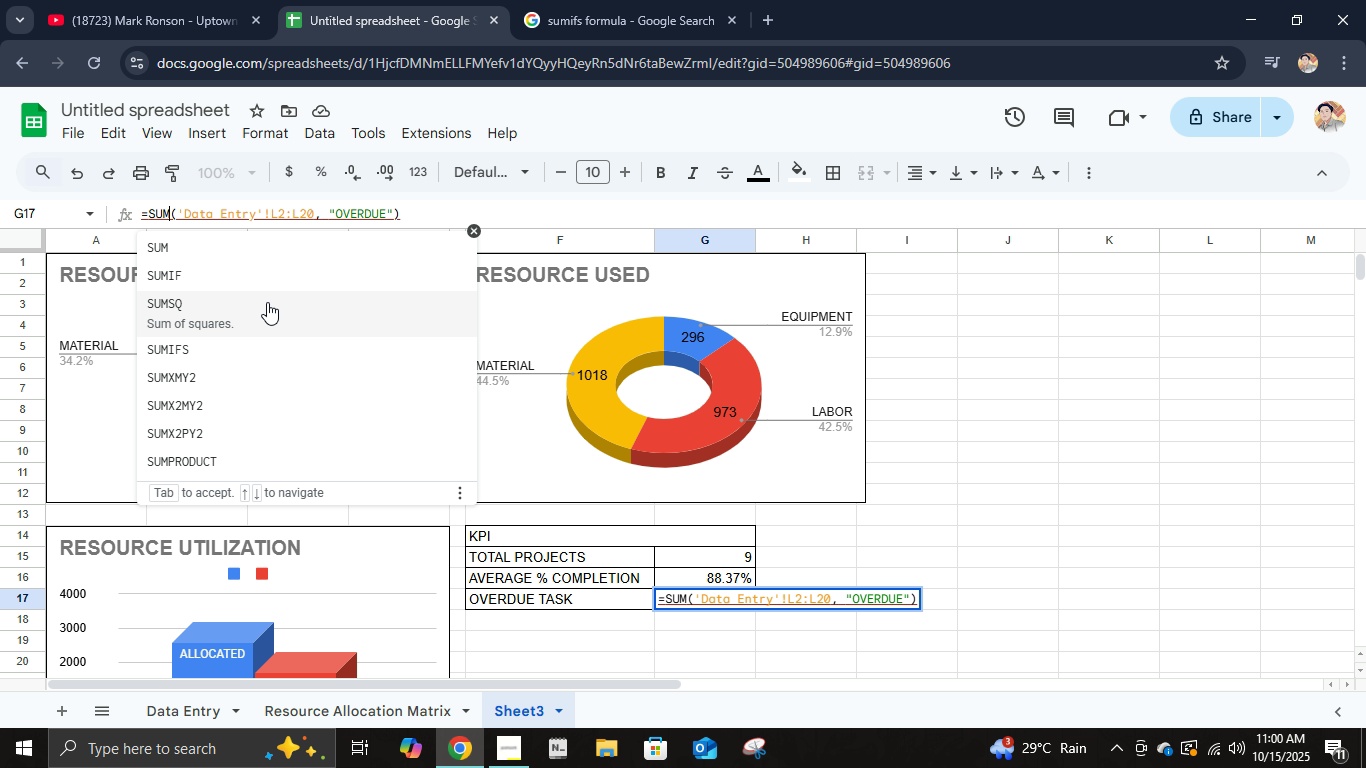 
left_click([256, 270])
 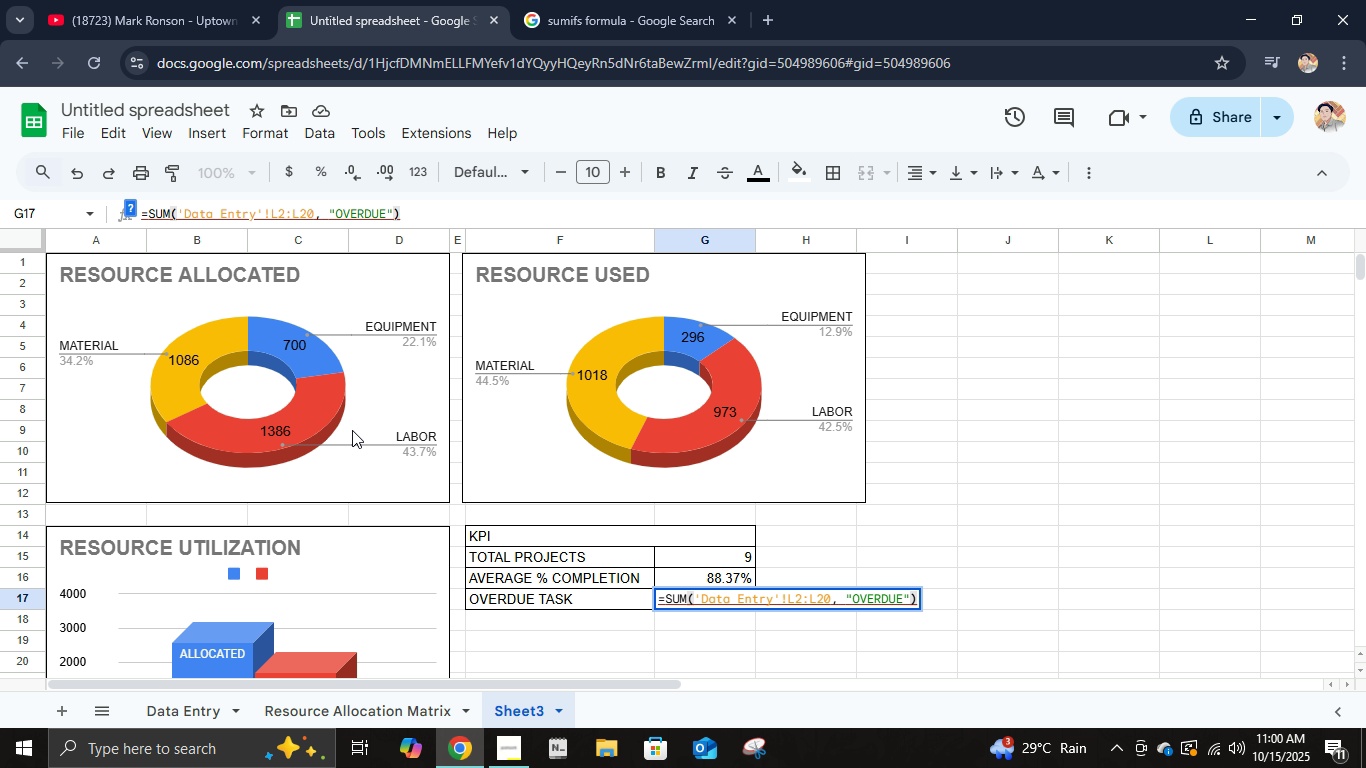 
key(Enter)
 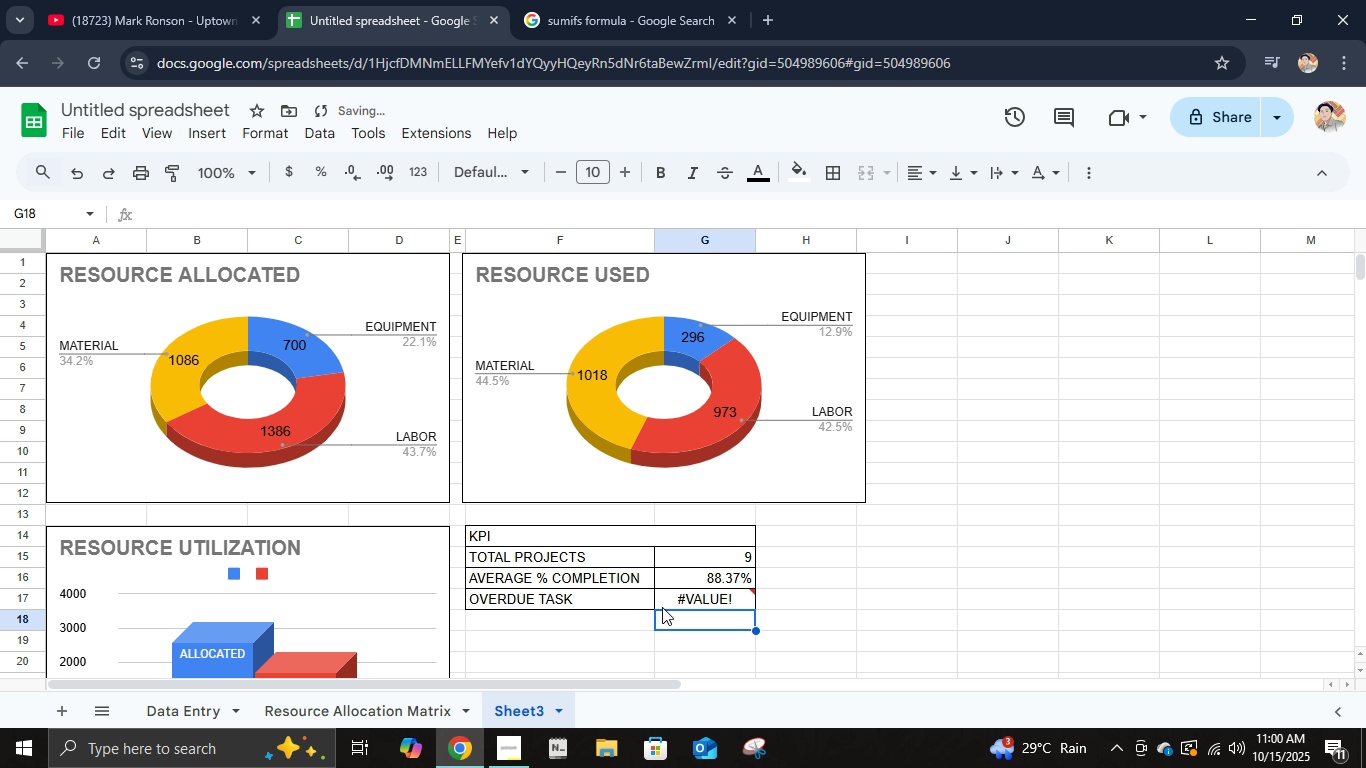 
left_click([669, 604])
 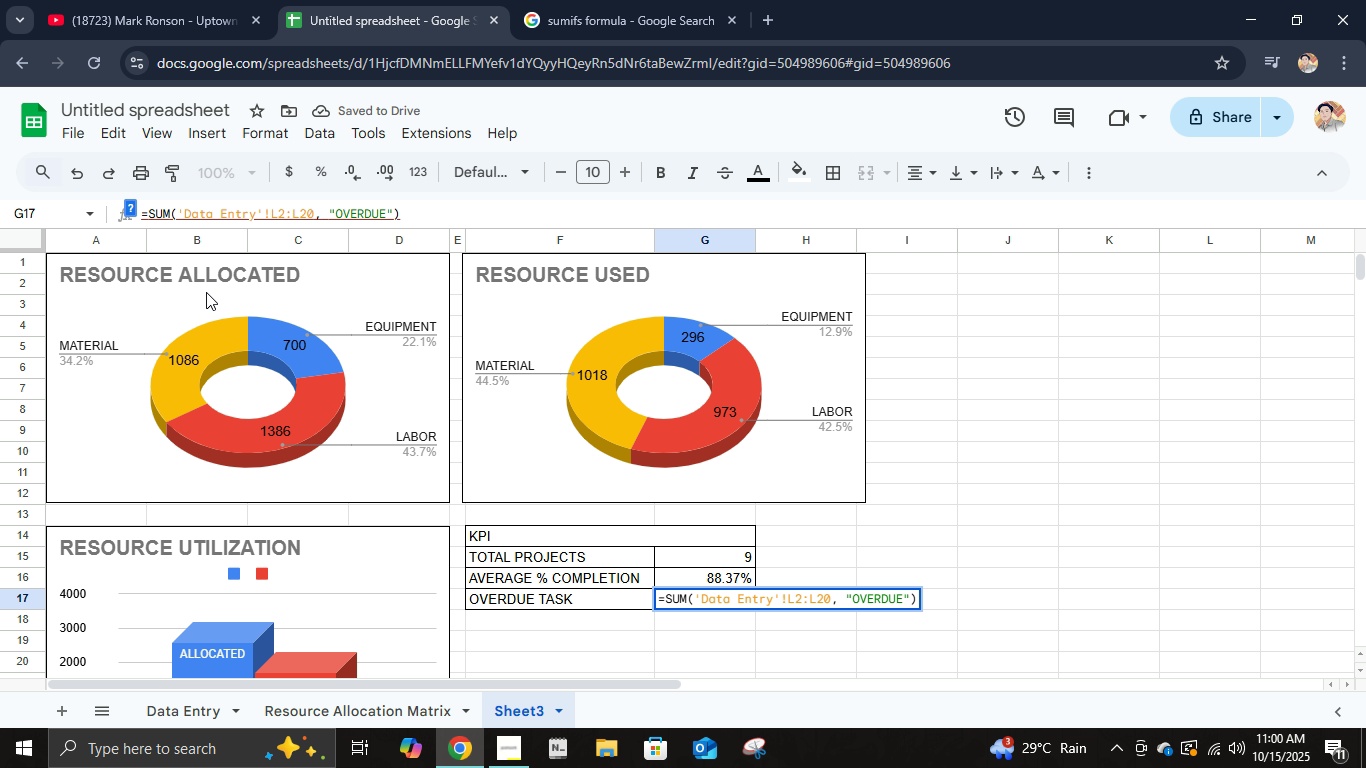 
key(Backspace)
 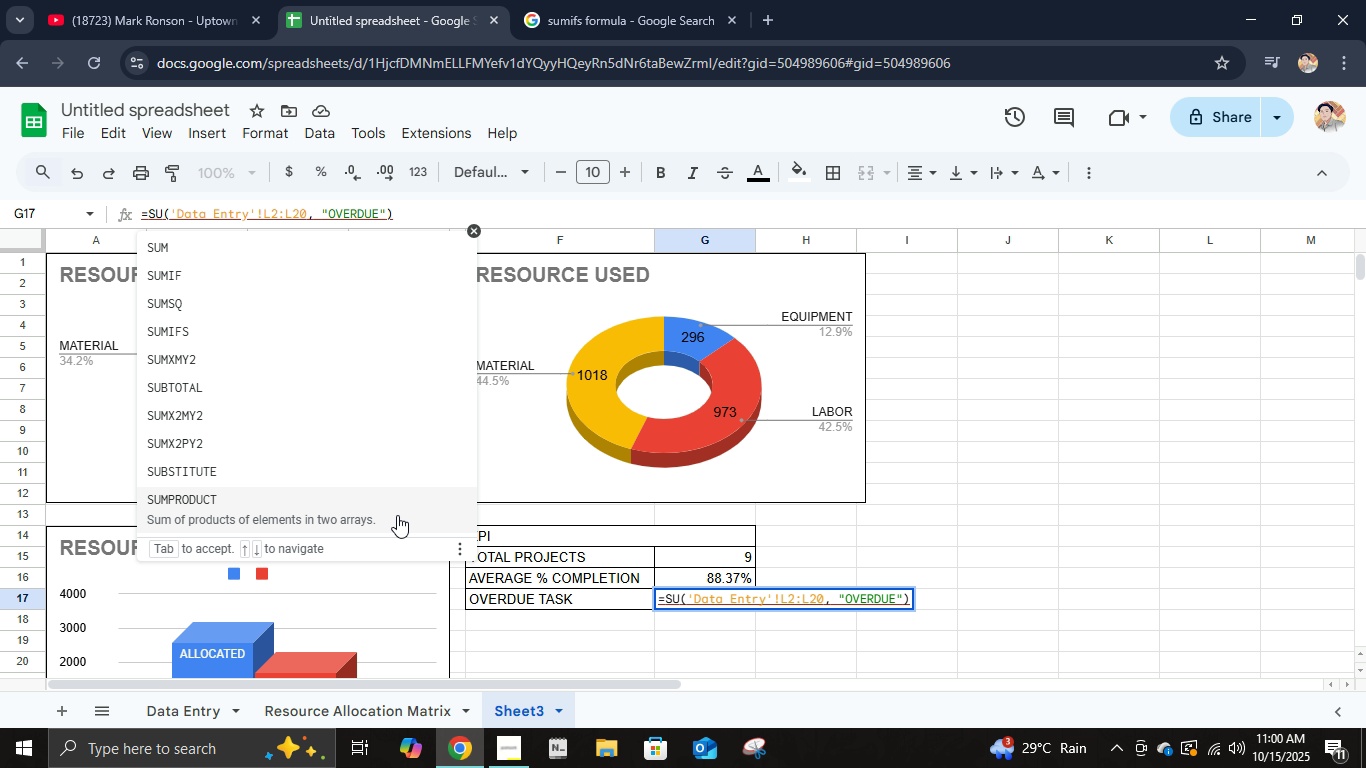 
wait(8.99)
 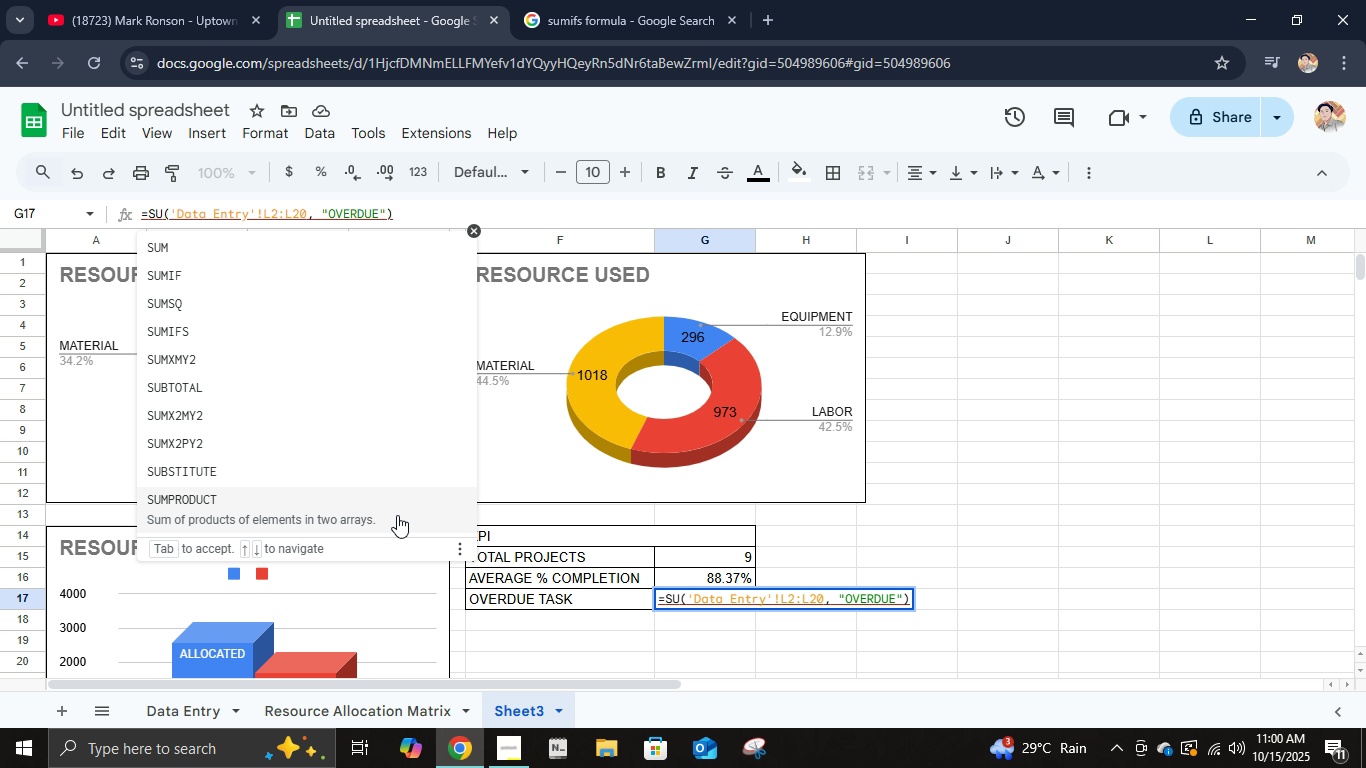 
left_click([417, 386])
 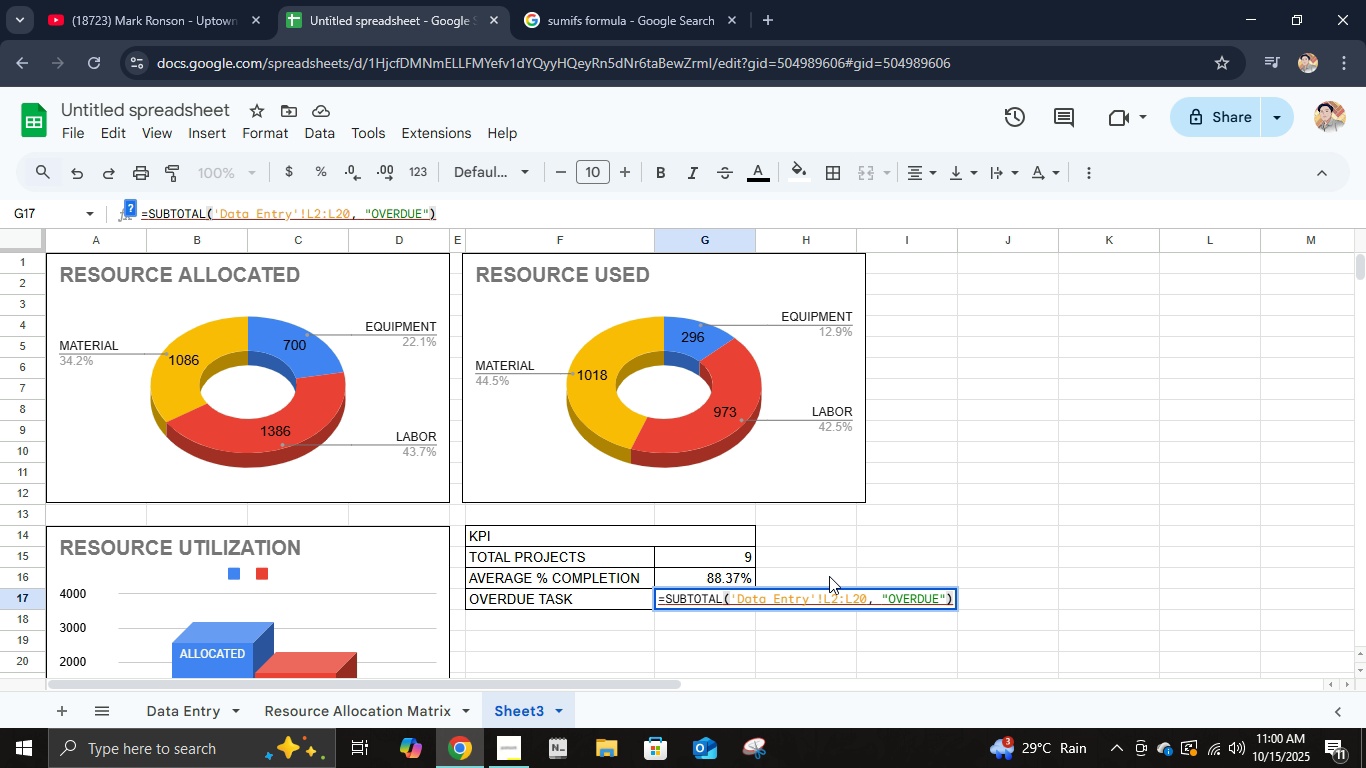 
key(Enter)
 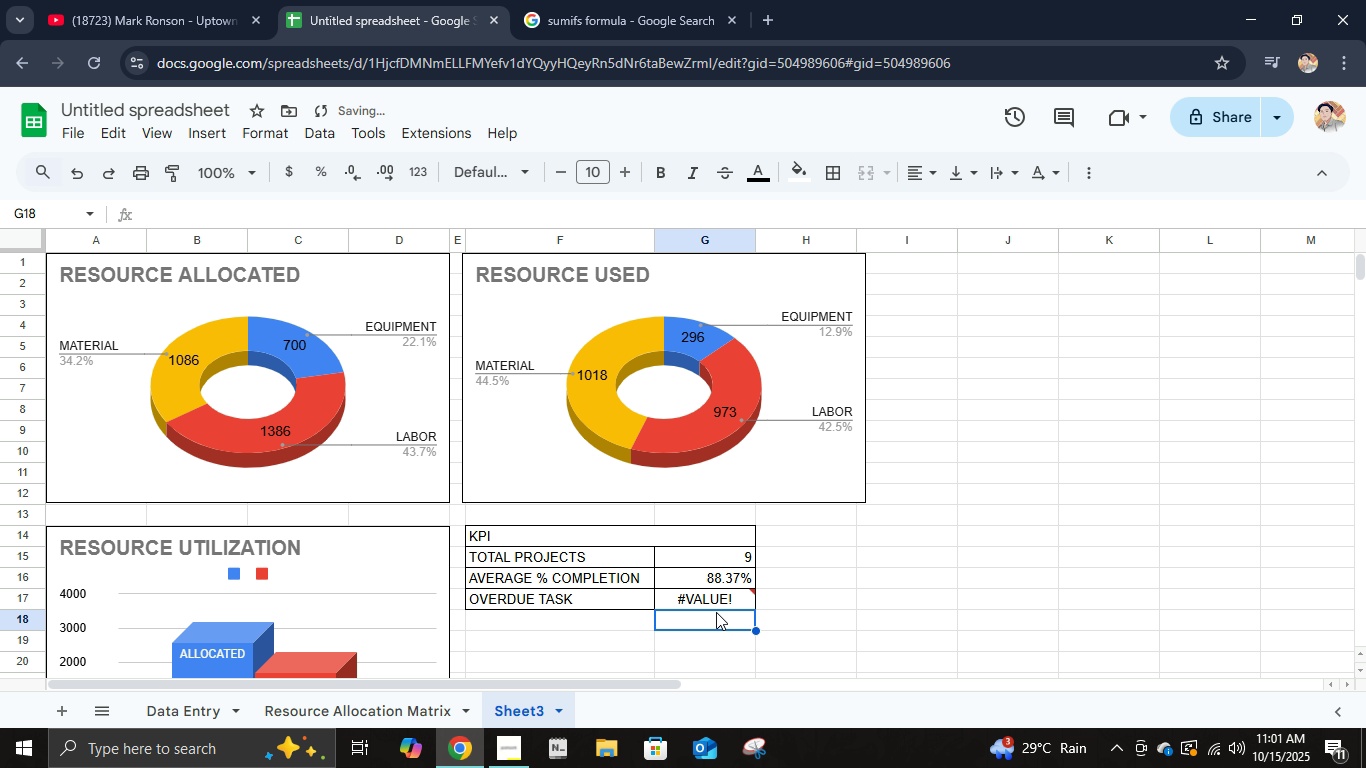 
left_click([716, 600])
 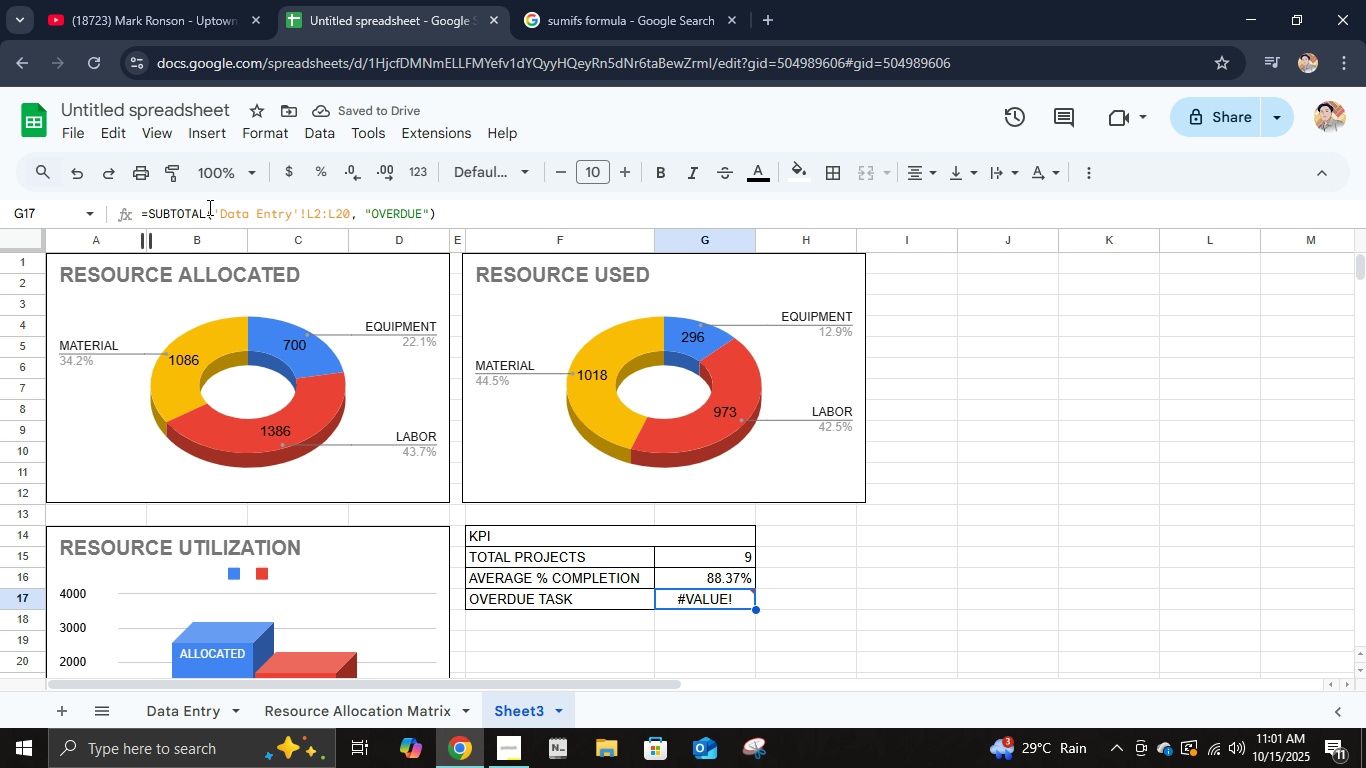 
left_click([204, 211])
 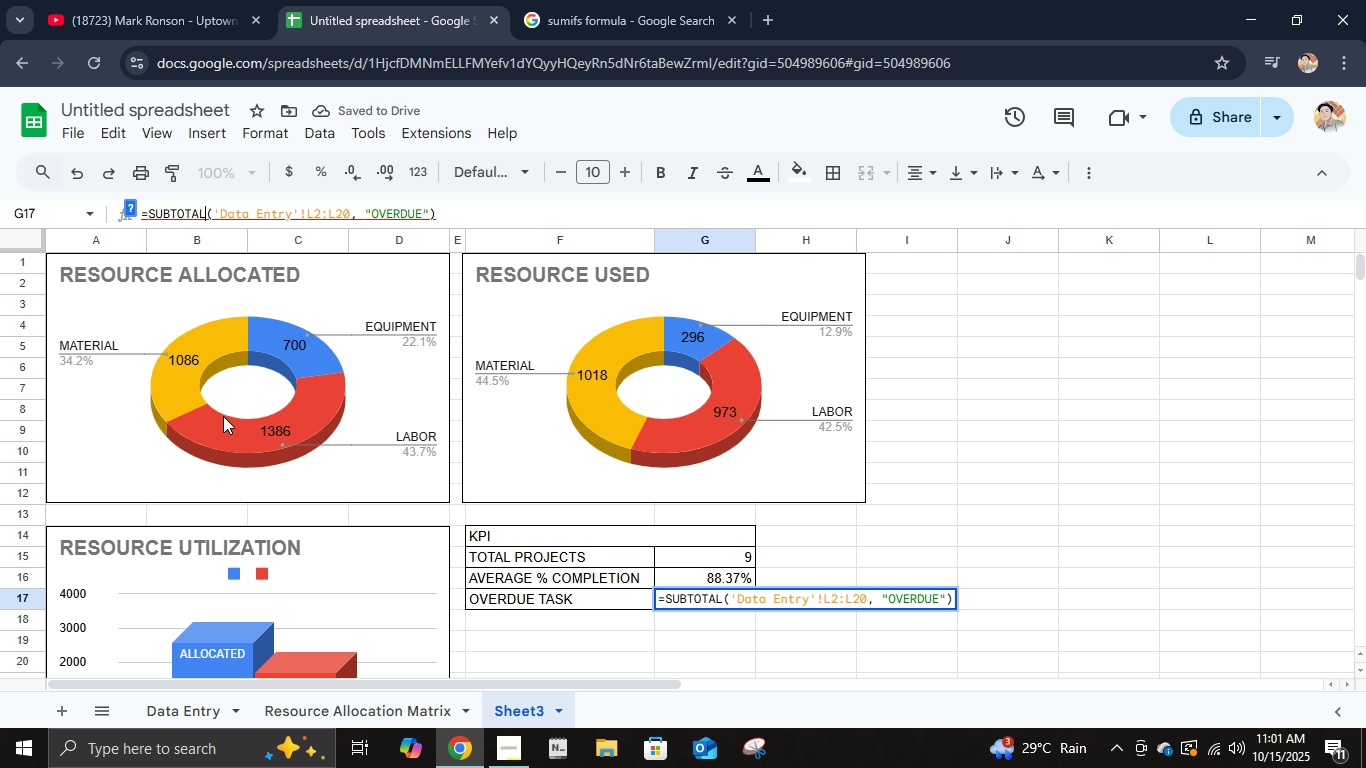 
key(Backspace)
 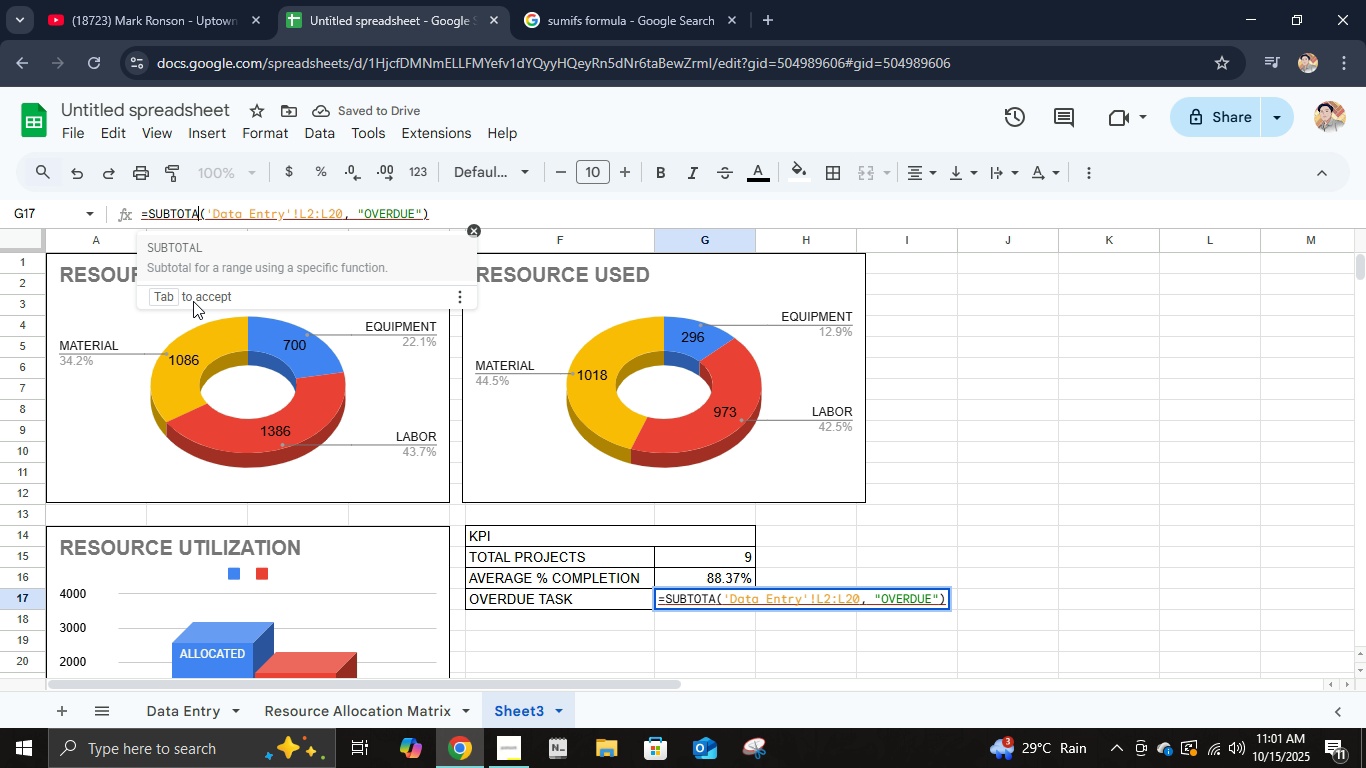 
key(Backspace)
 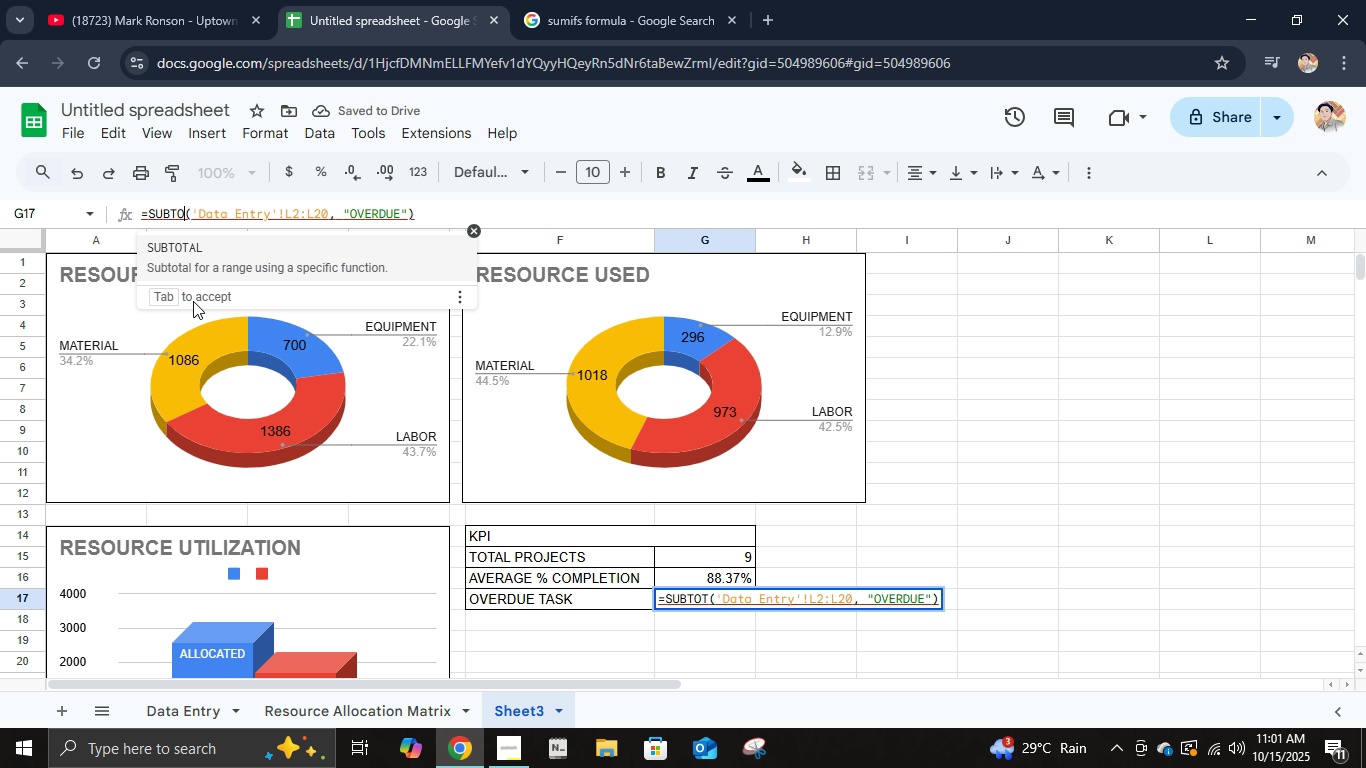 
key(Backspace)
 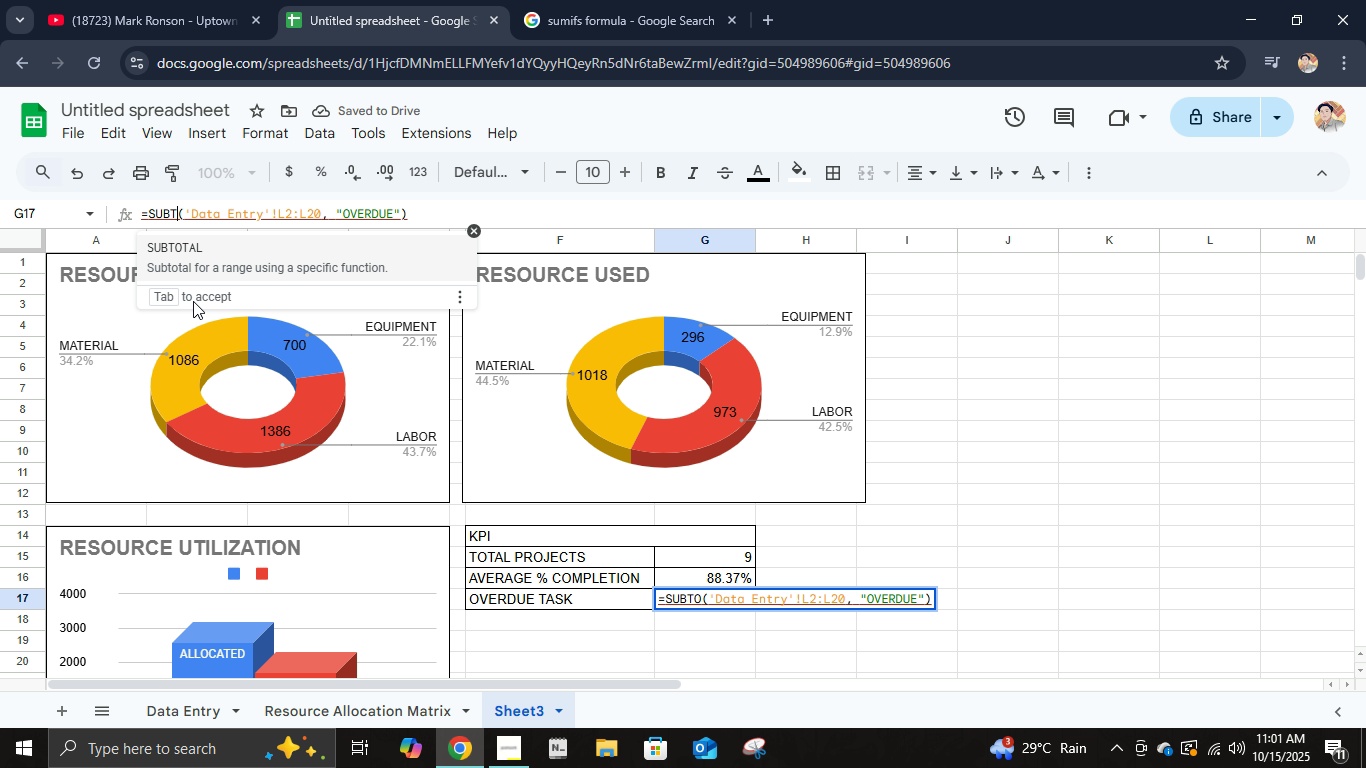 
key(Backspace)
 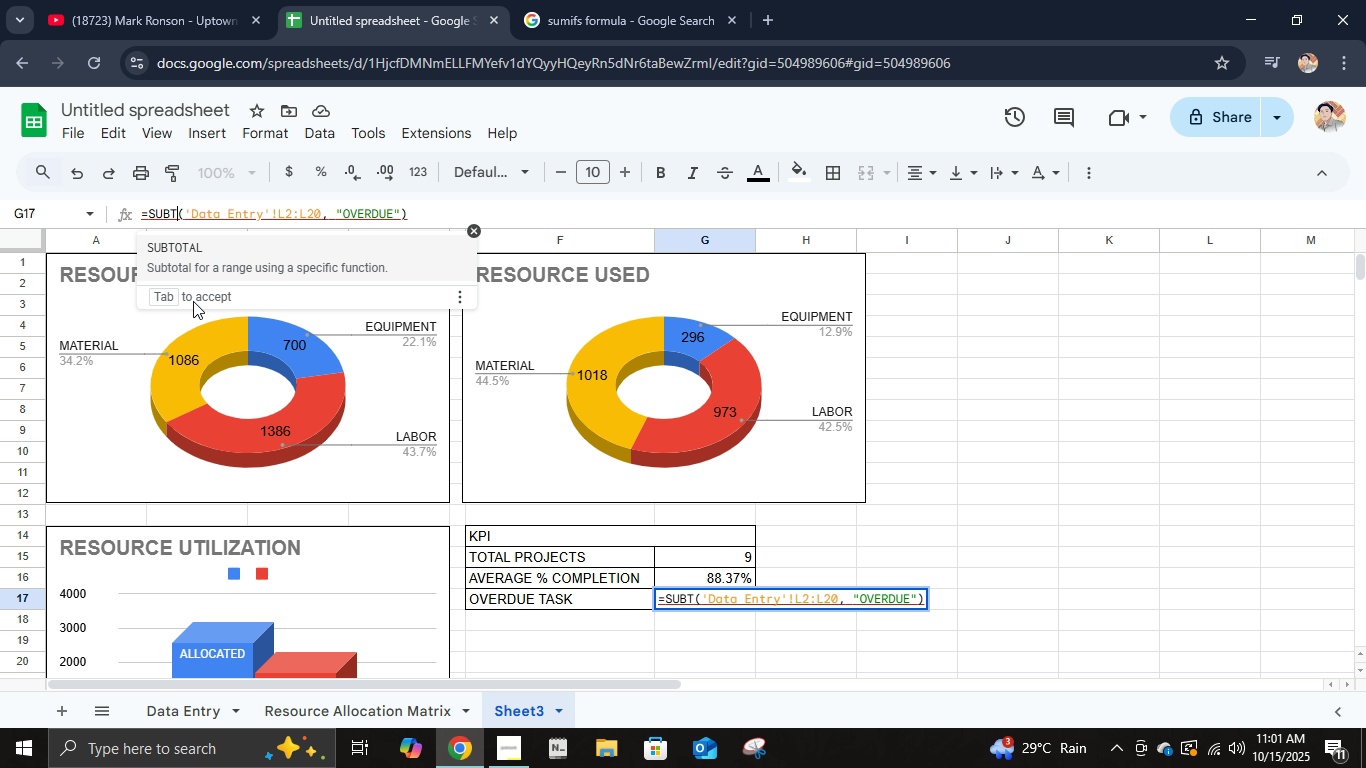 
key(Backspace)
 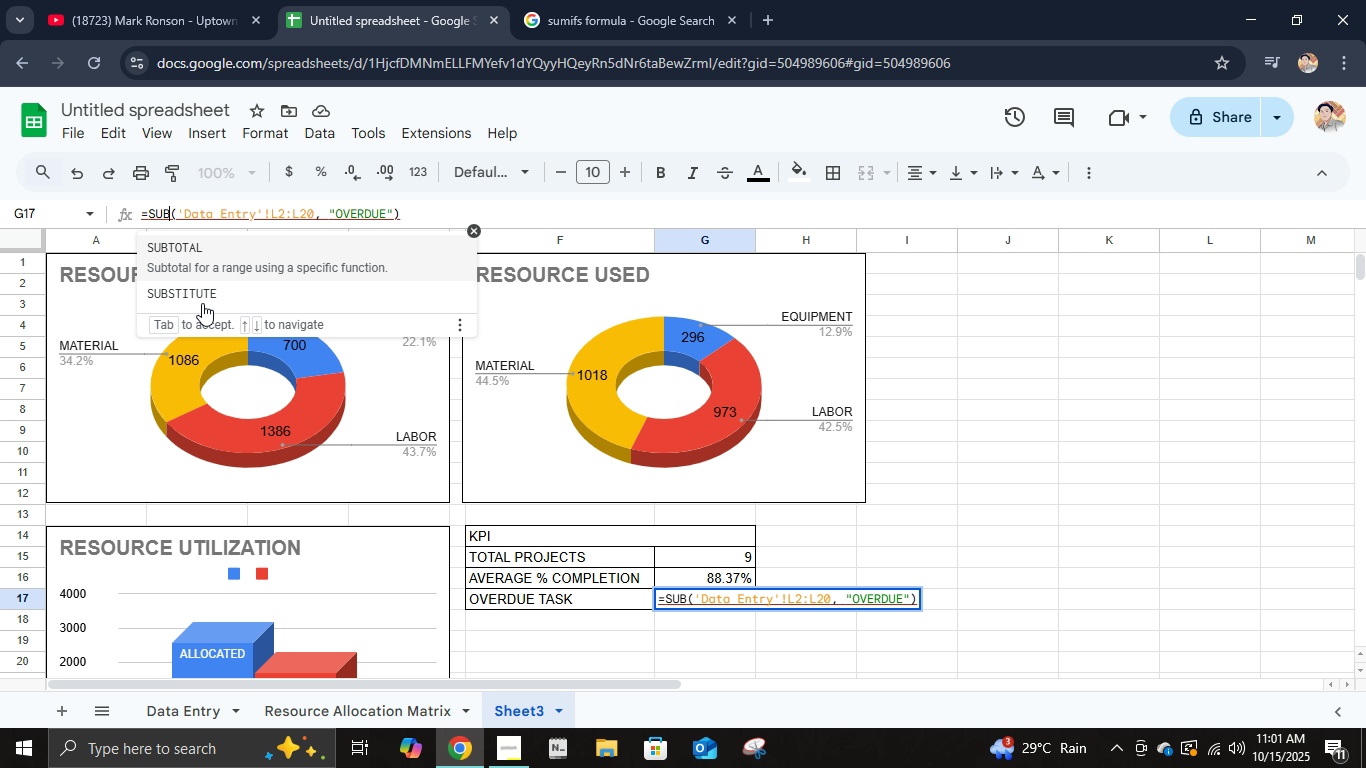 
key(Backspace)
 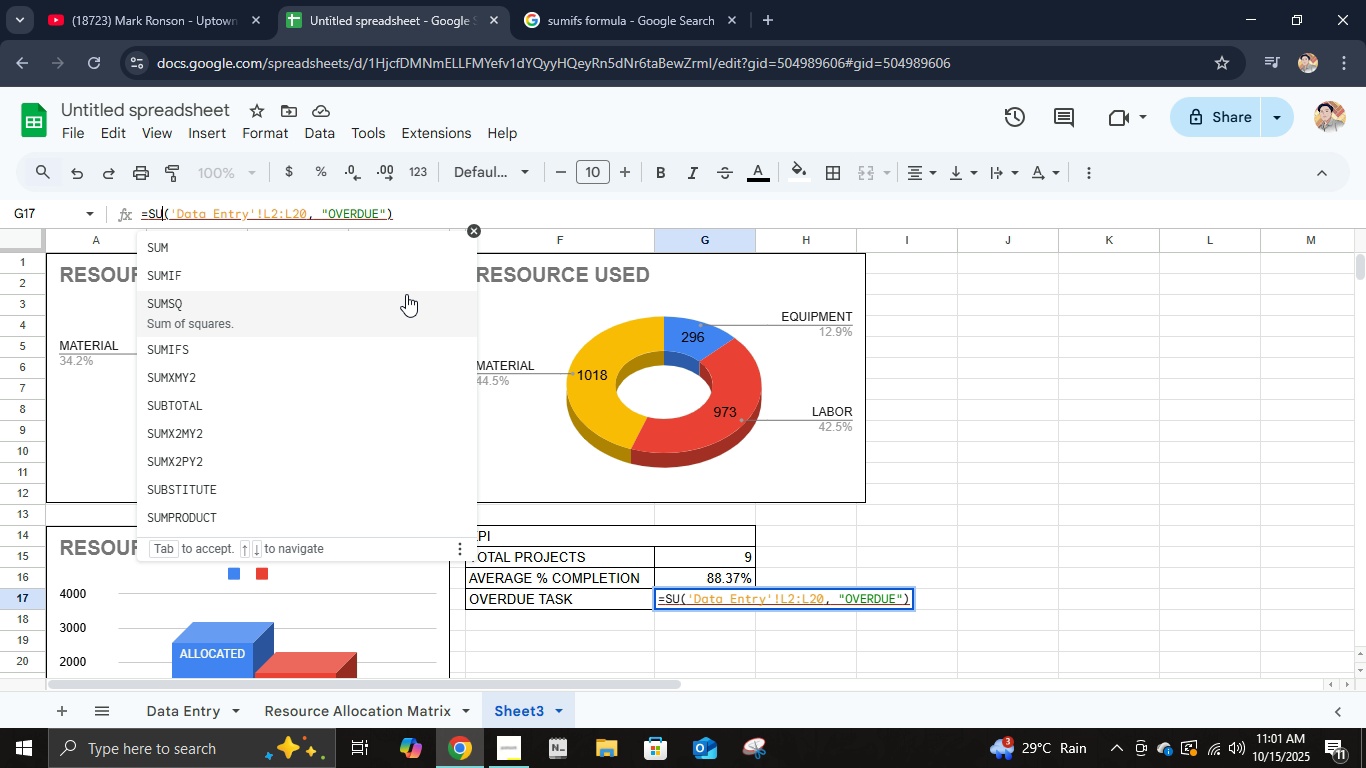 
wait(13.79)
 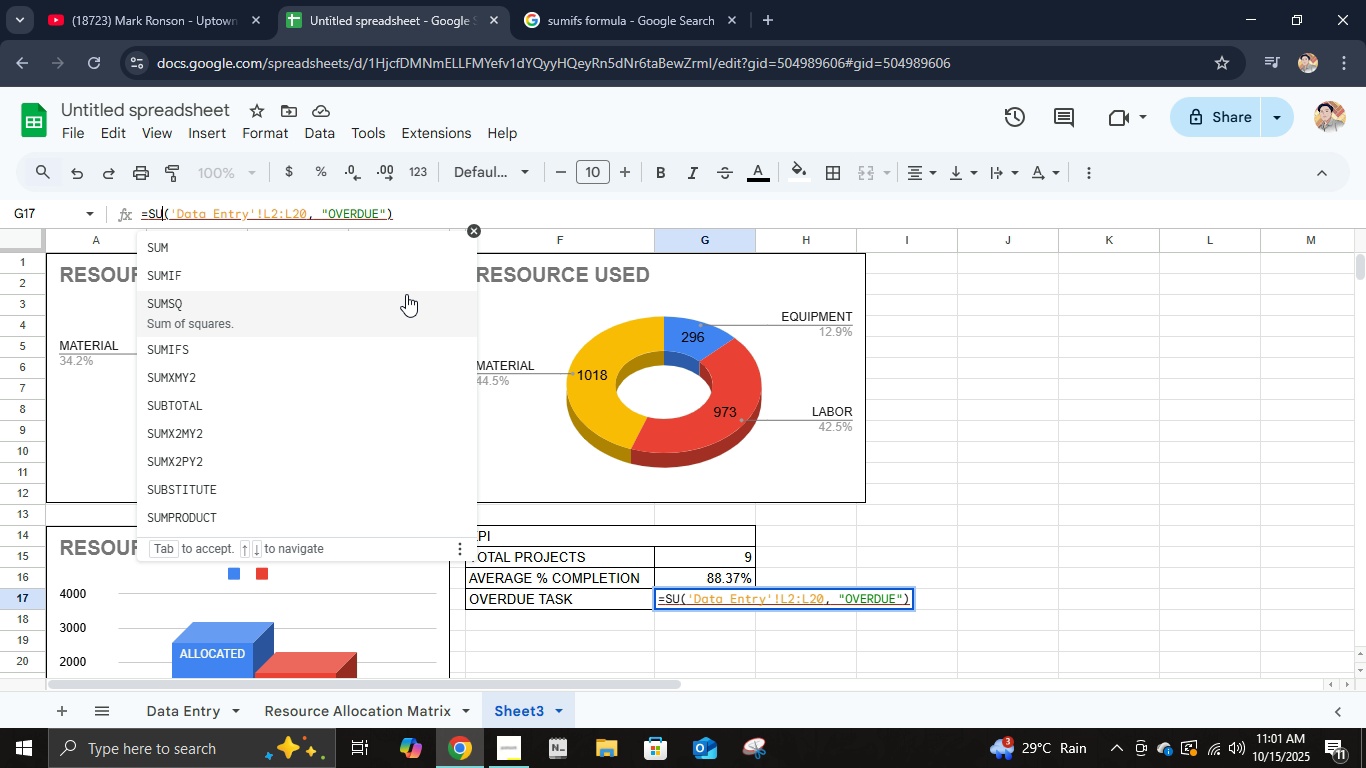 
scroll: coordinate [227, 301], scroll_direction: down, amount: 2.0
 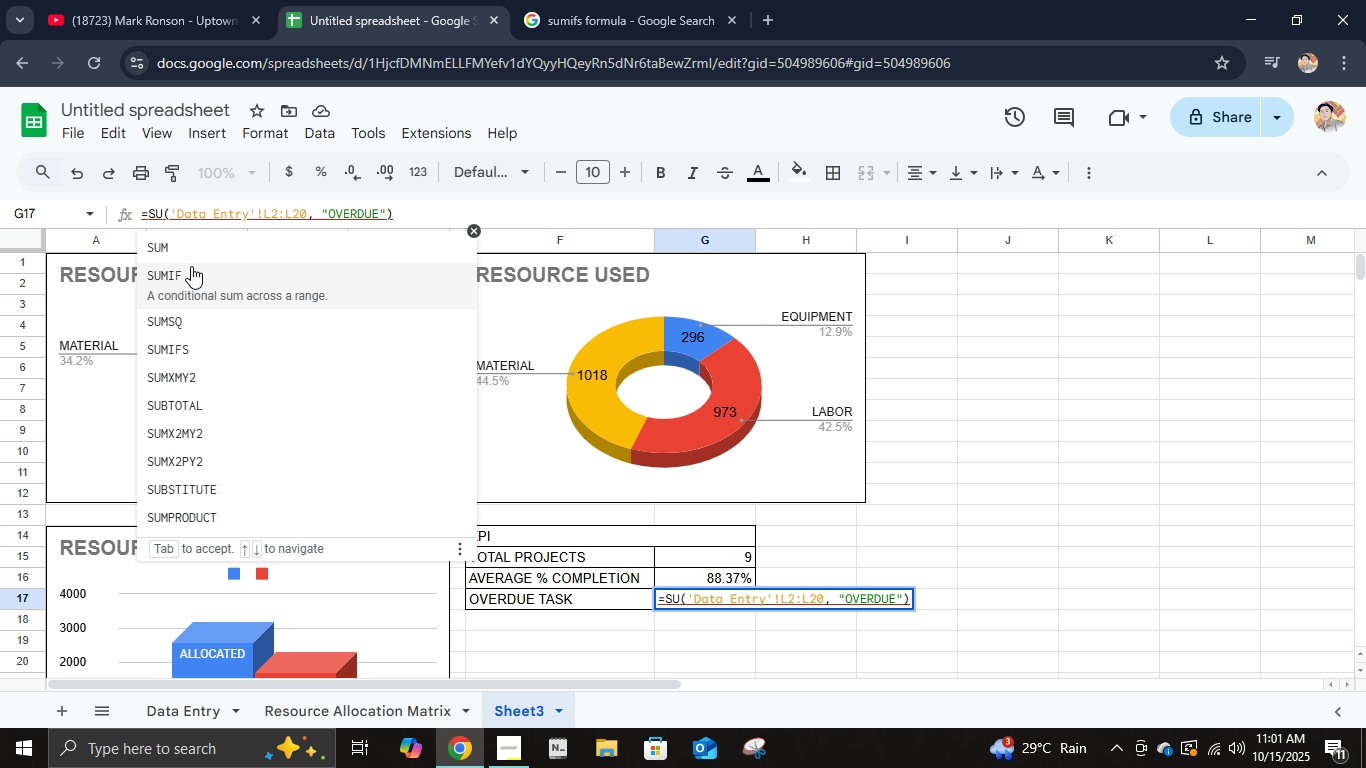 
left_click([192, 266])
 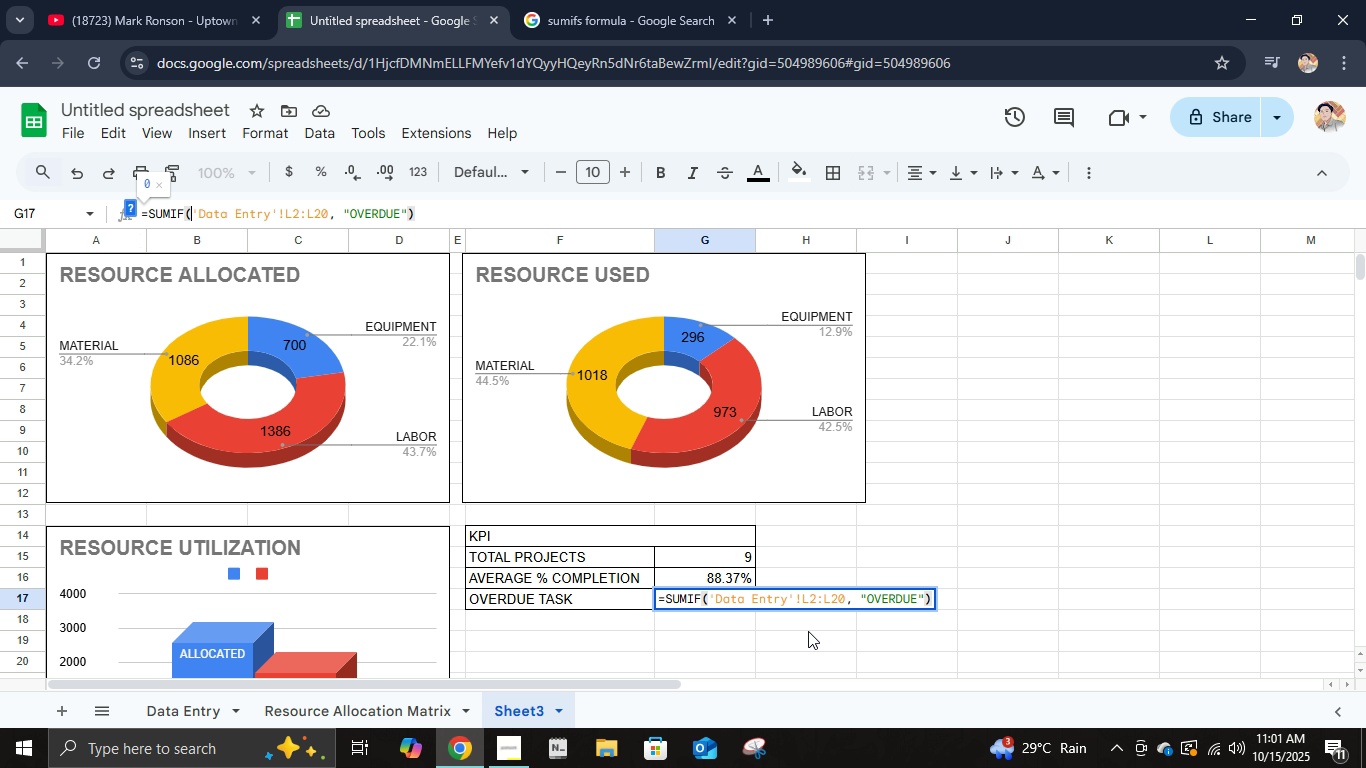 
key(Enter)
 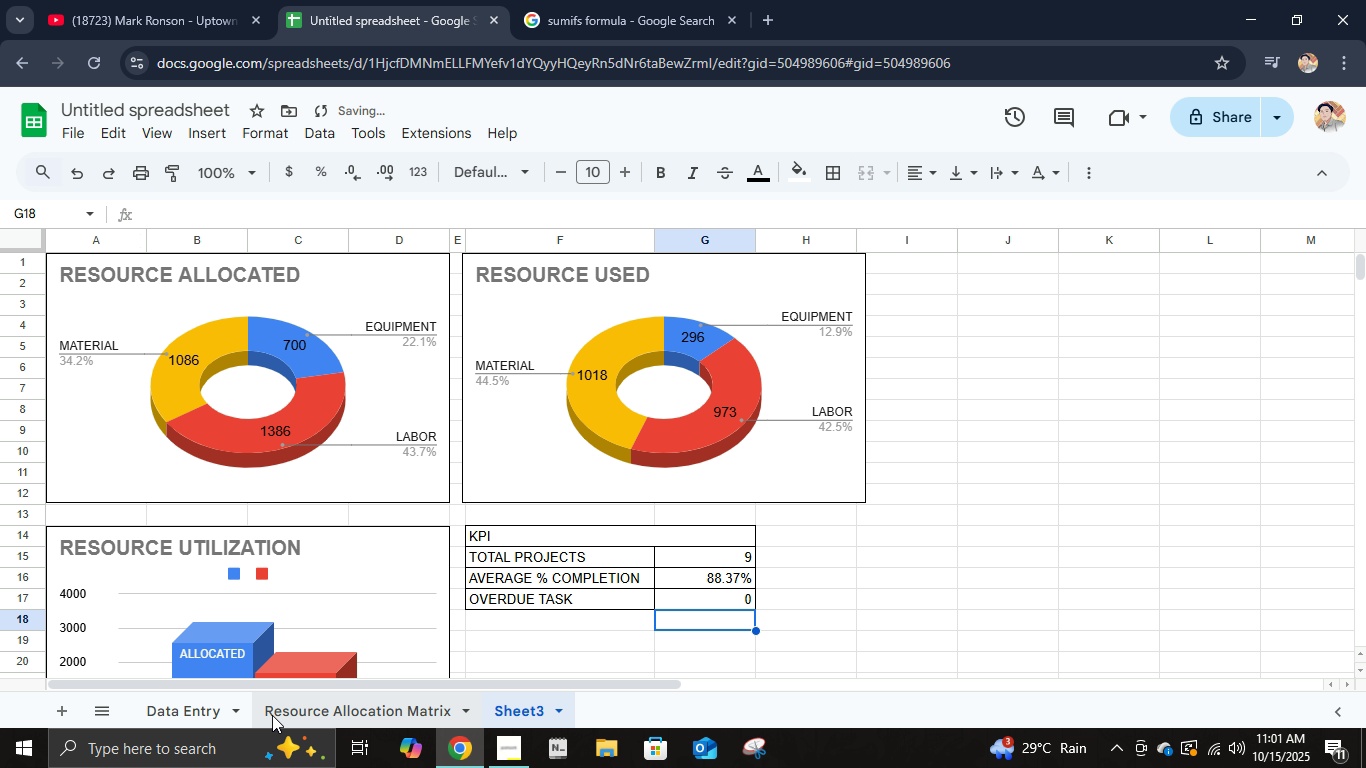 
left_click([217, 710])
 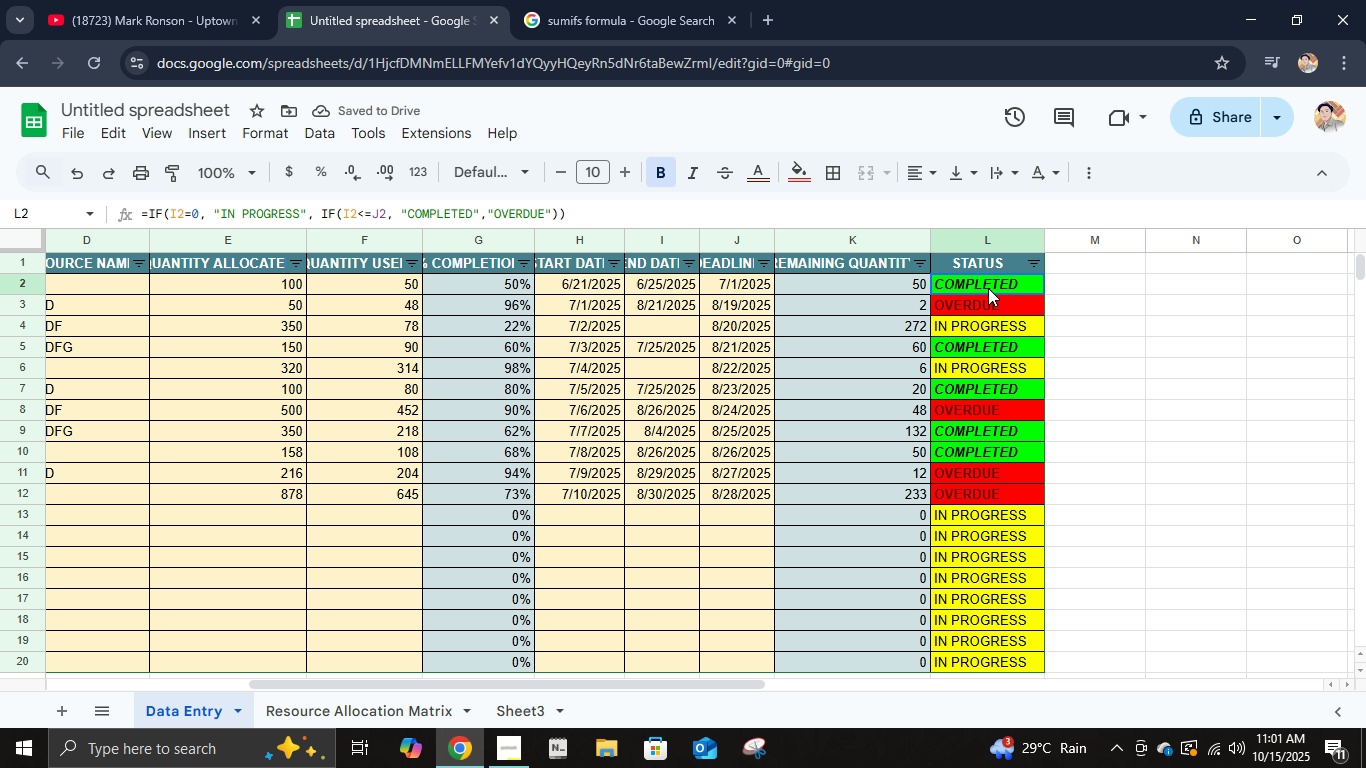 
left_click([988, 288])
 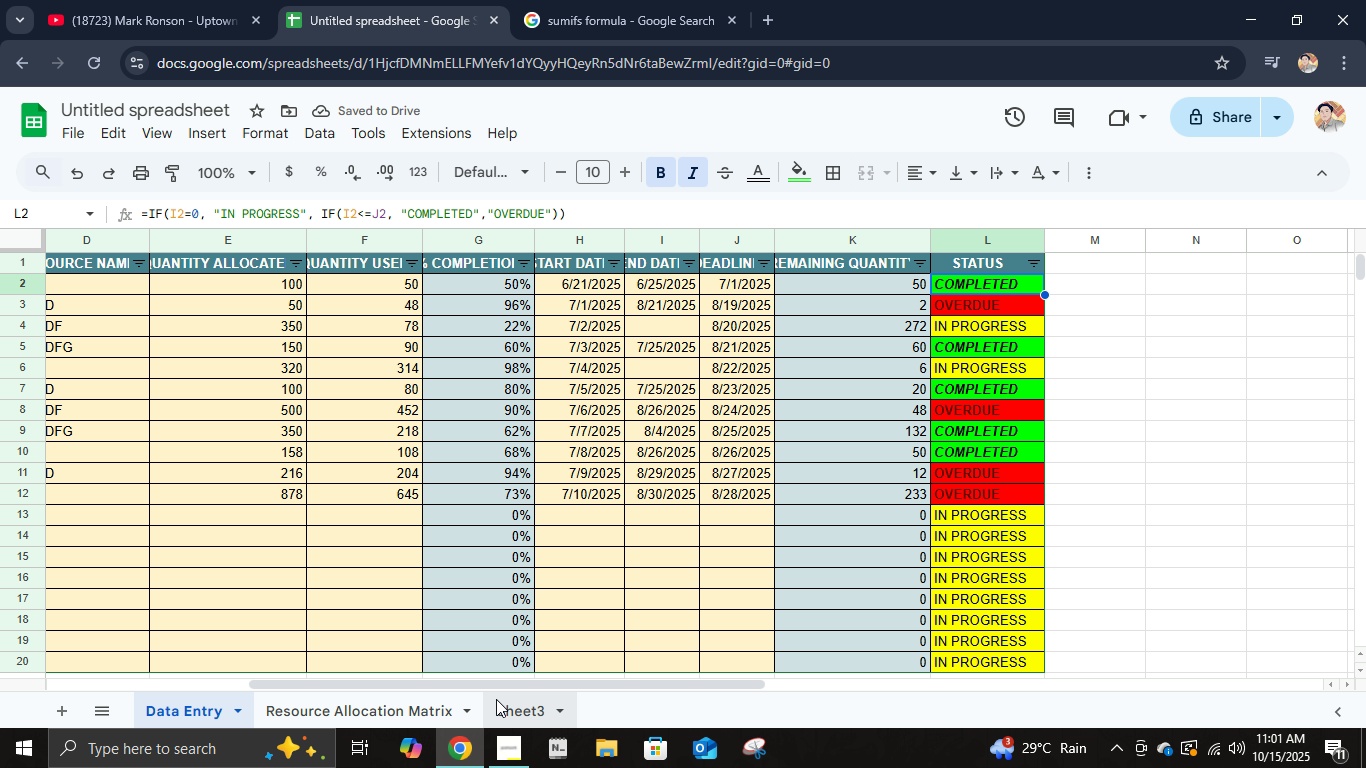 
left_click([503, 715])
 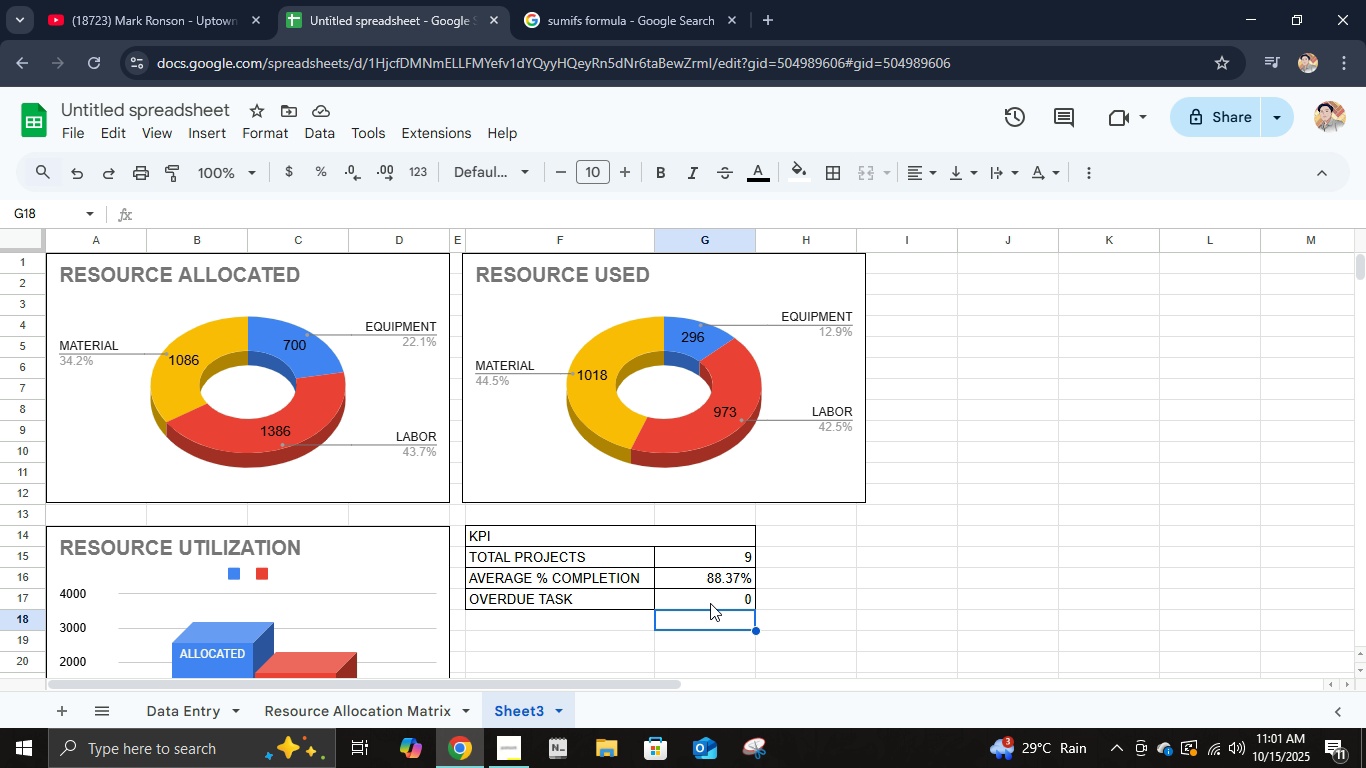 
left_click([710, 603])
 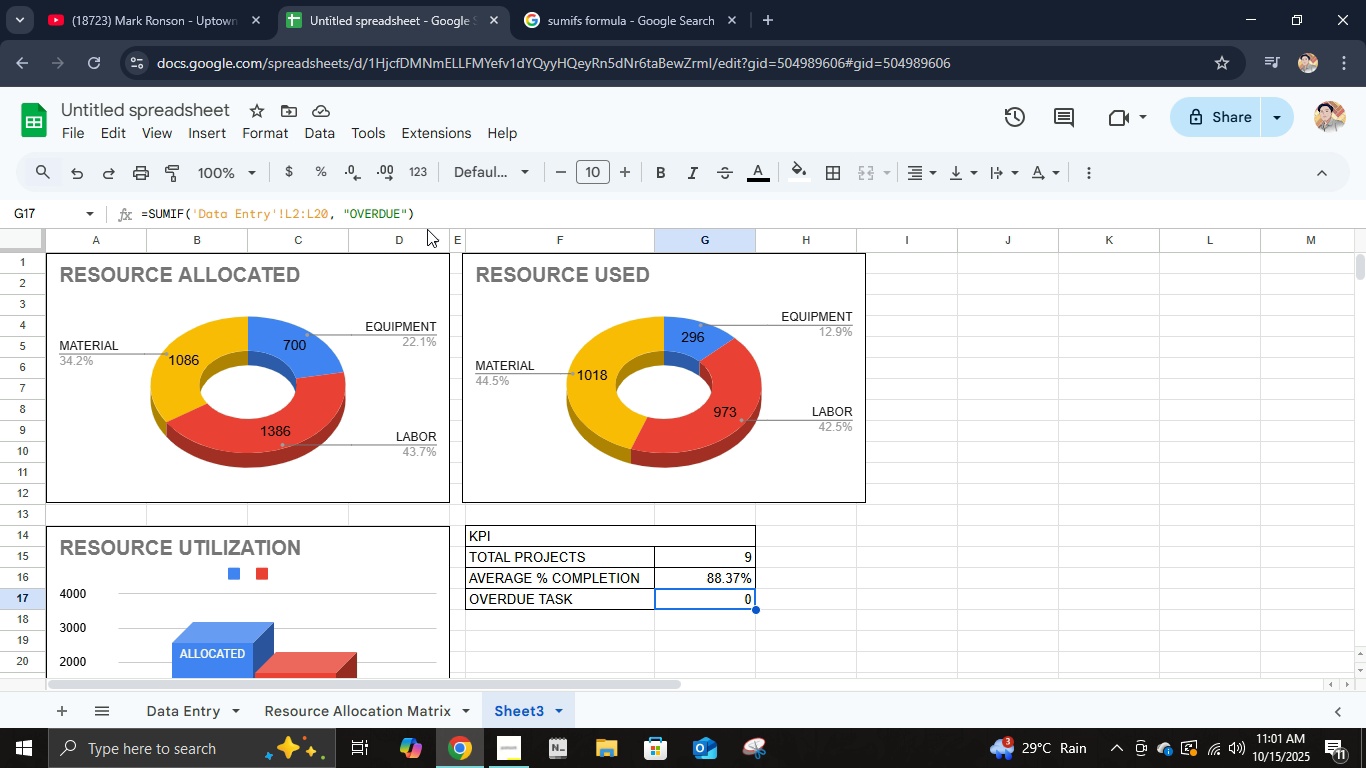 
left_click([422, 215])
 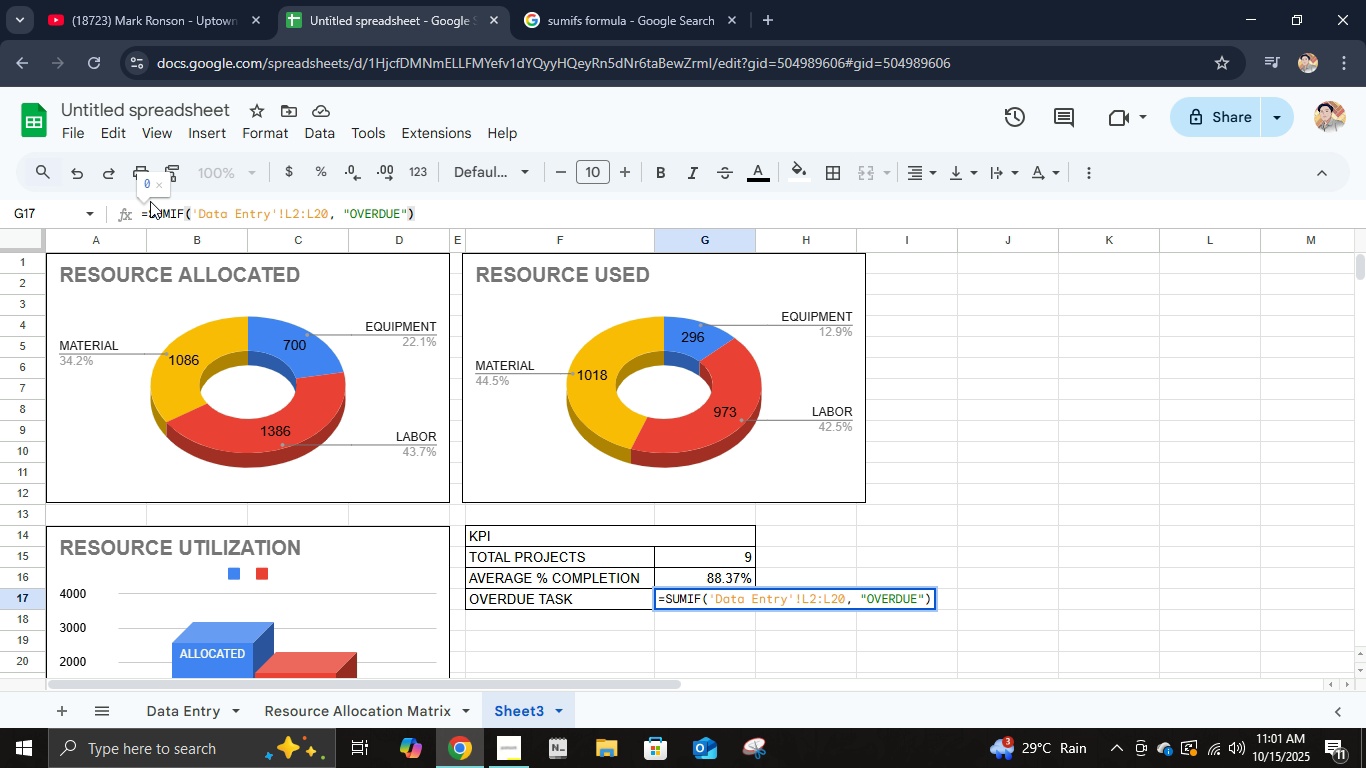 
left_click([463, 219])
 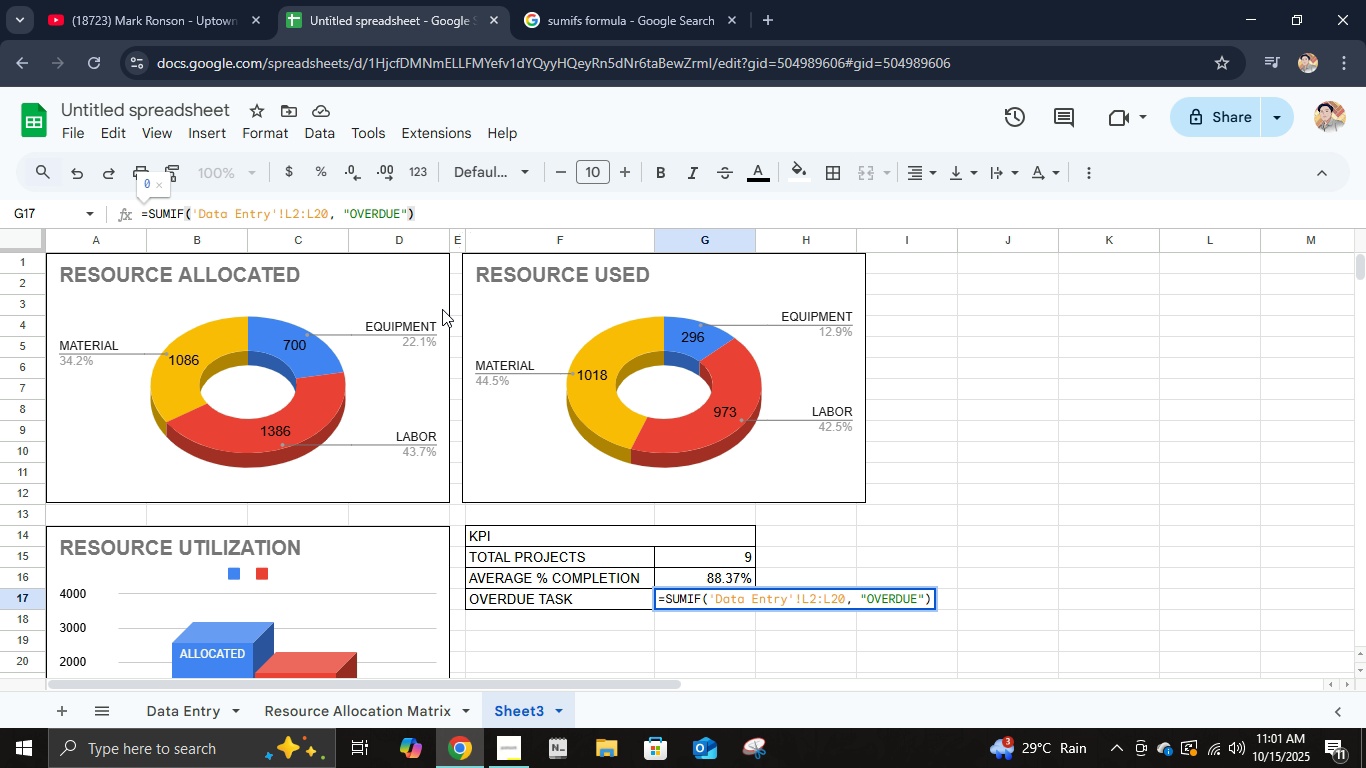 
wait(8.83)
 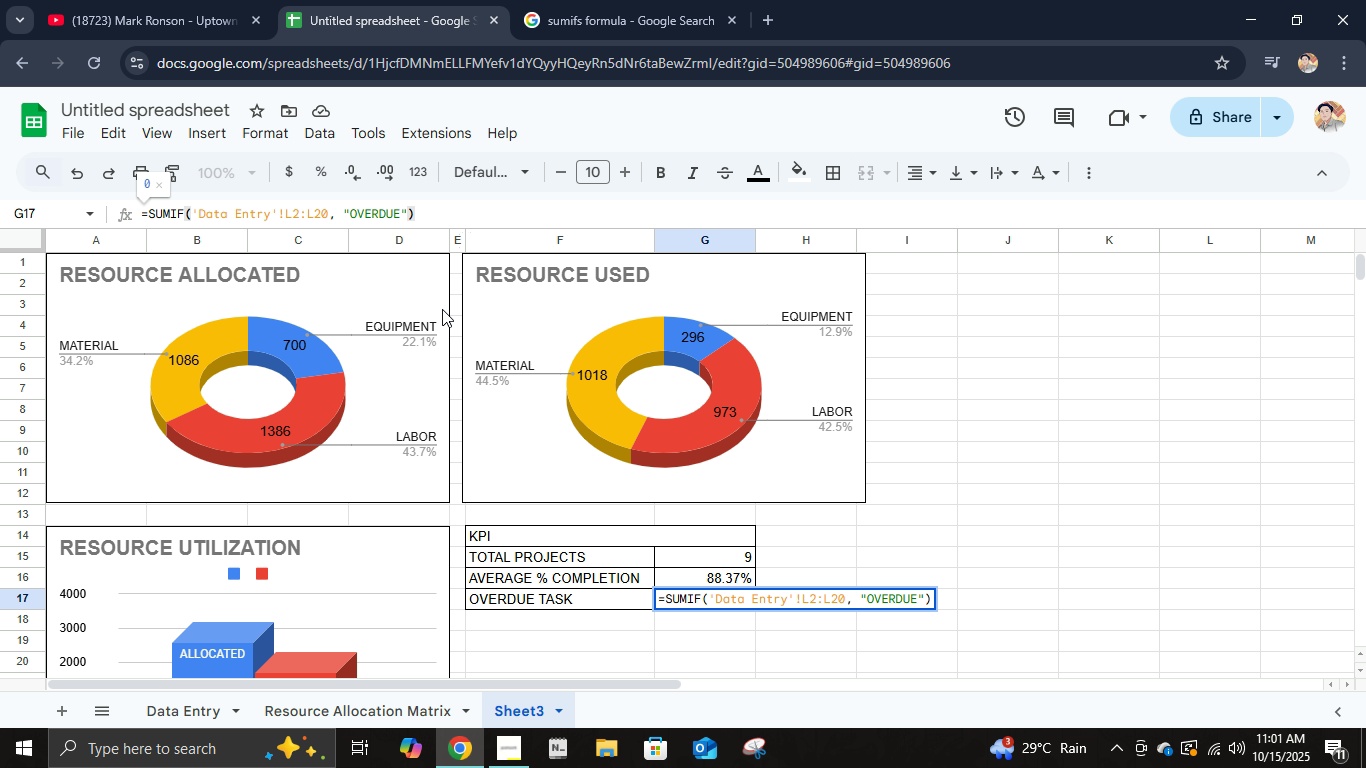 
key(NumpadEnter)
 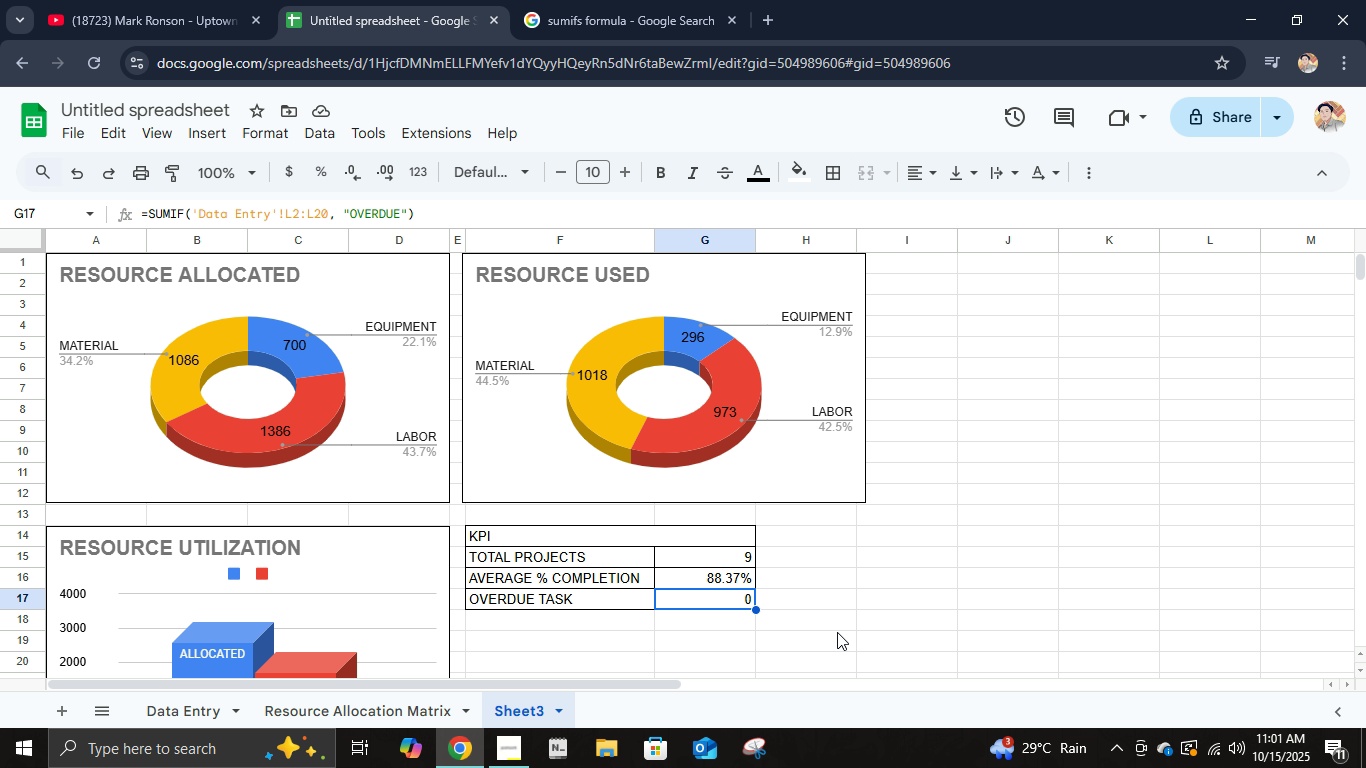 
key(ArrowUp)
 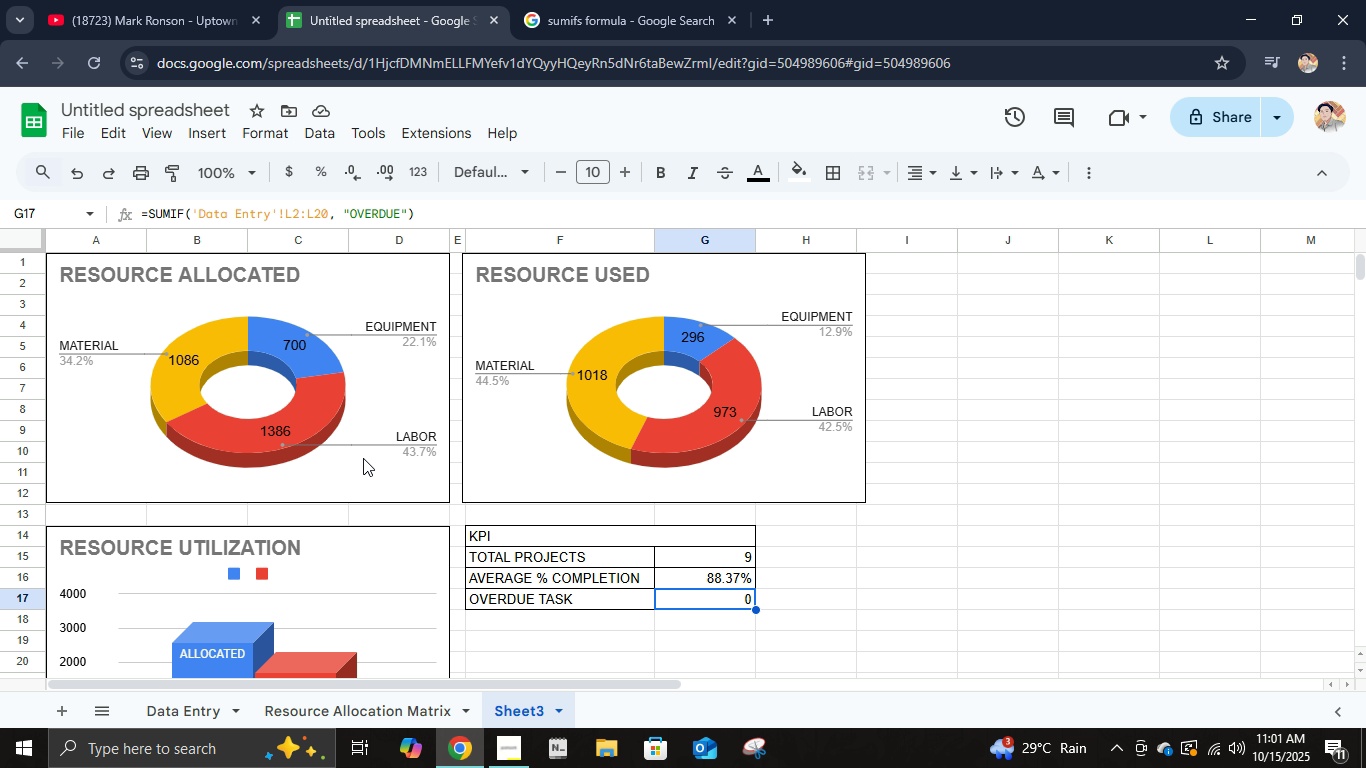 
wait(12.65)
 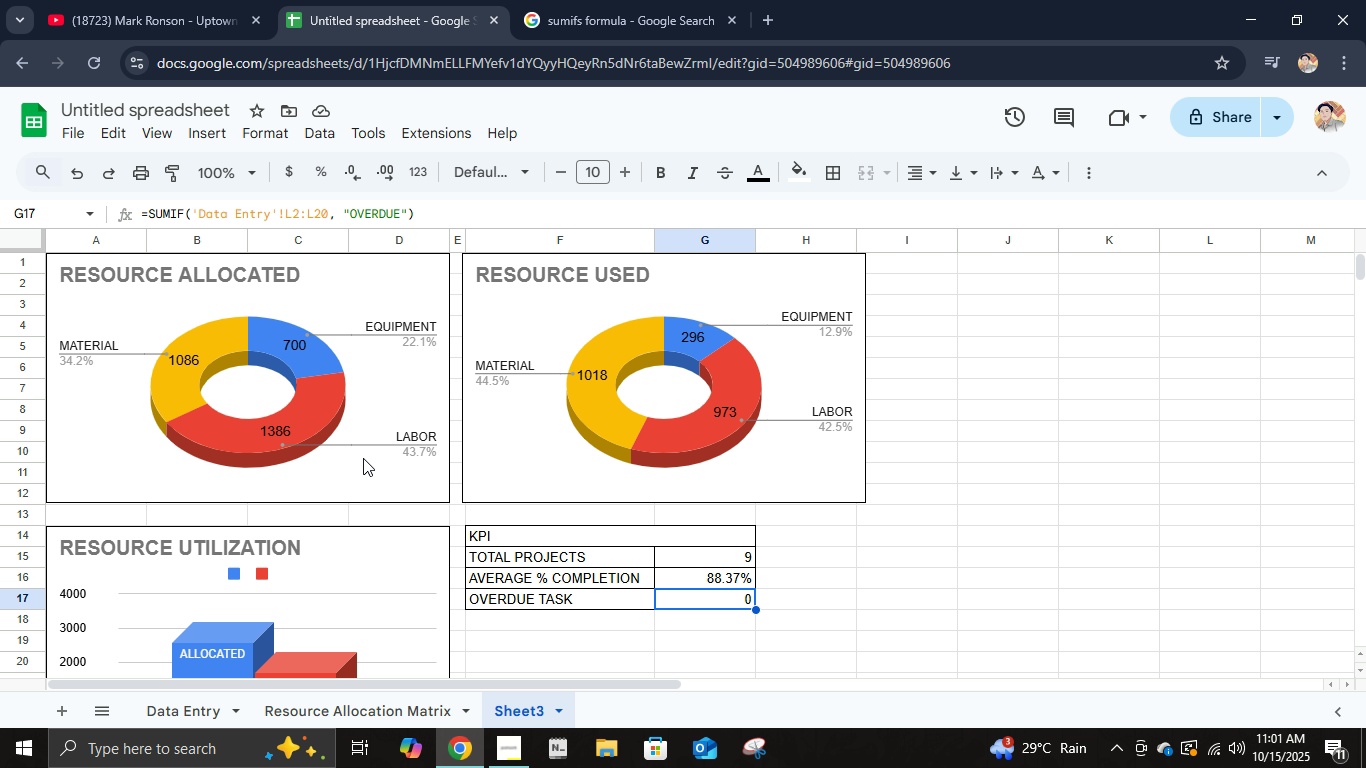 
left_click([201, 705])
 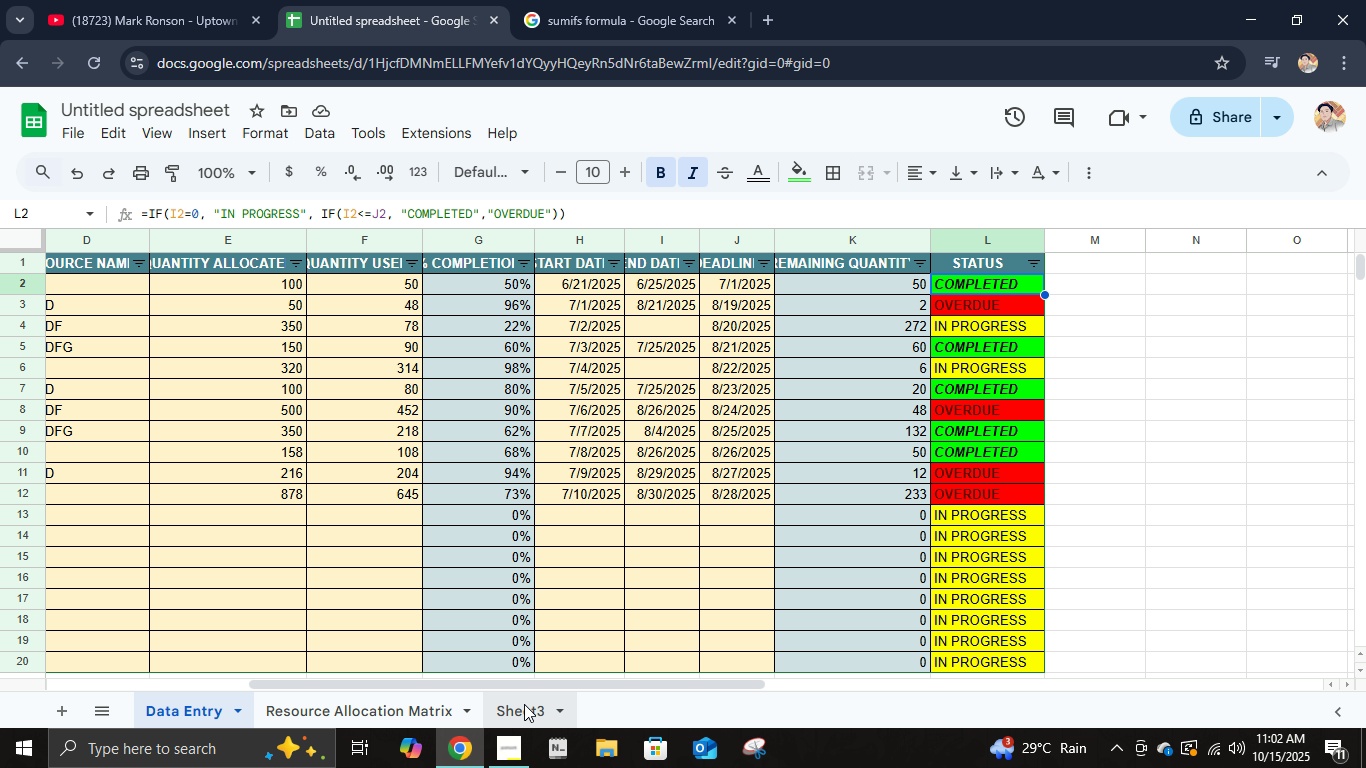 
left_click([519, 716])
 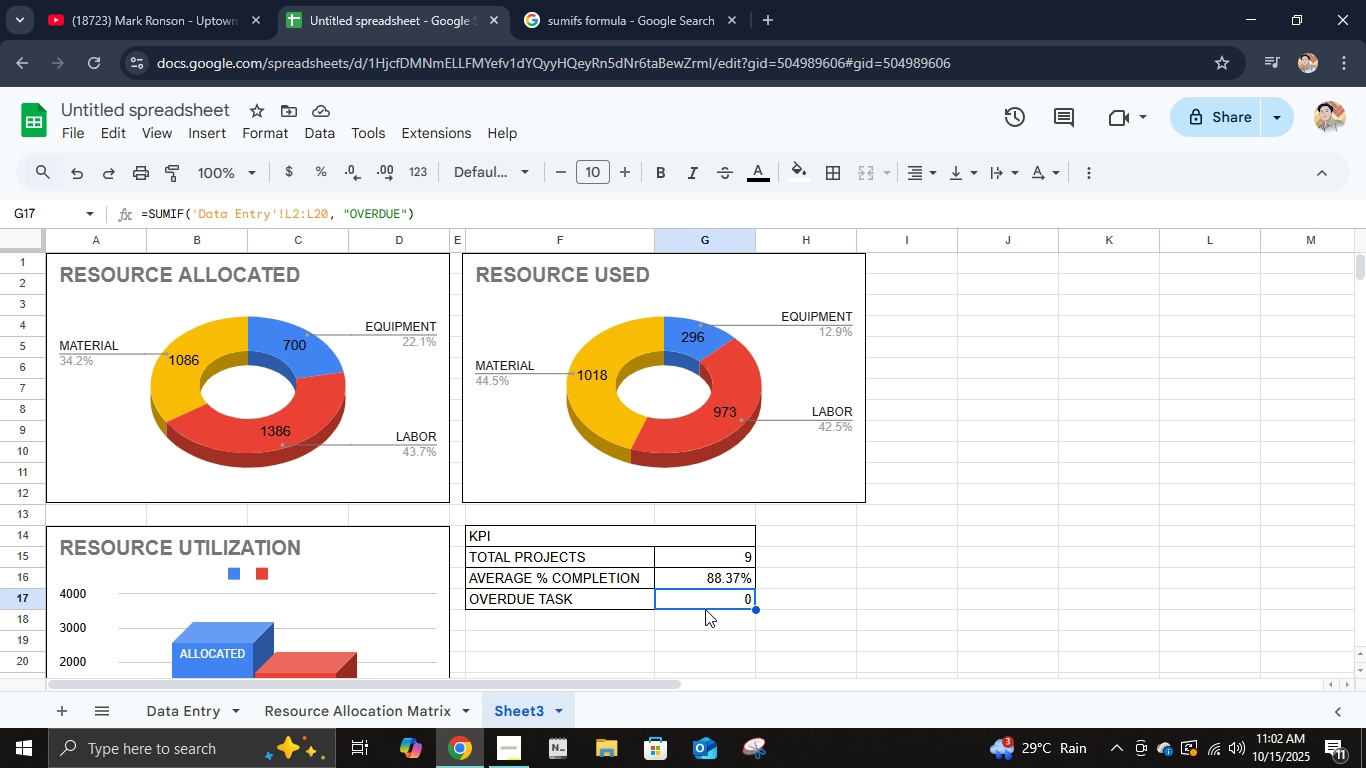 
left_click([718, 603])
 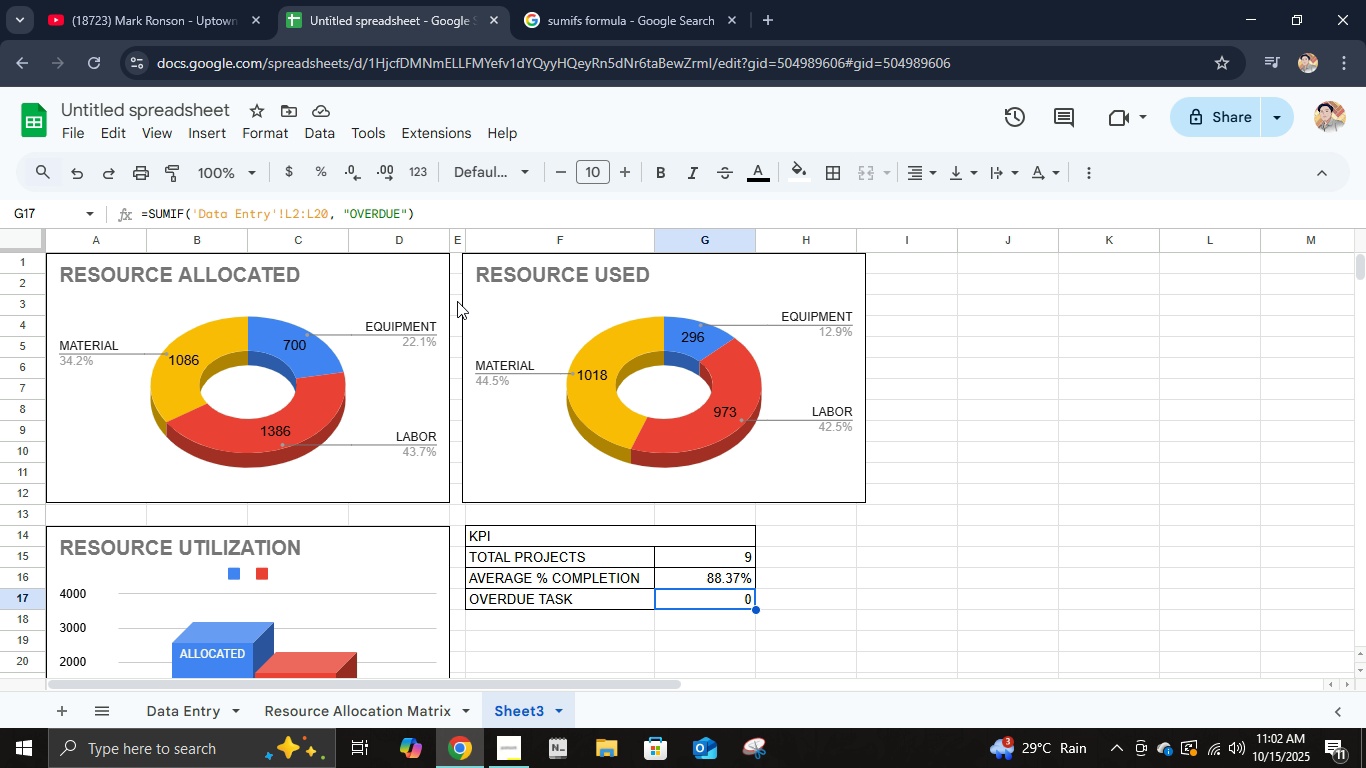 
wait(6.79)
 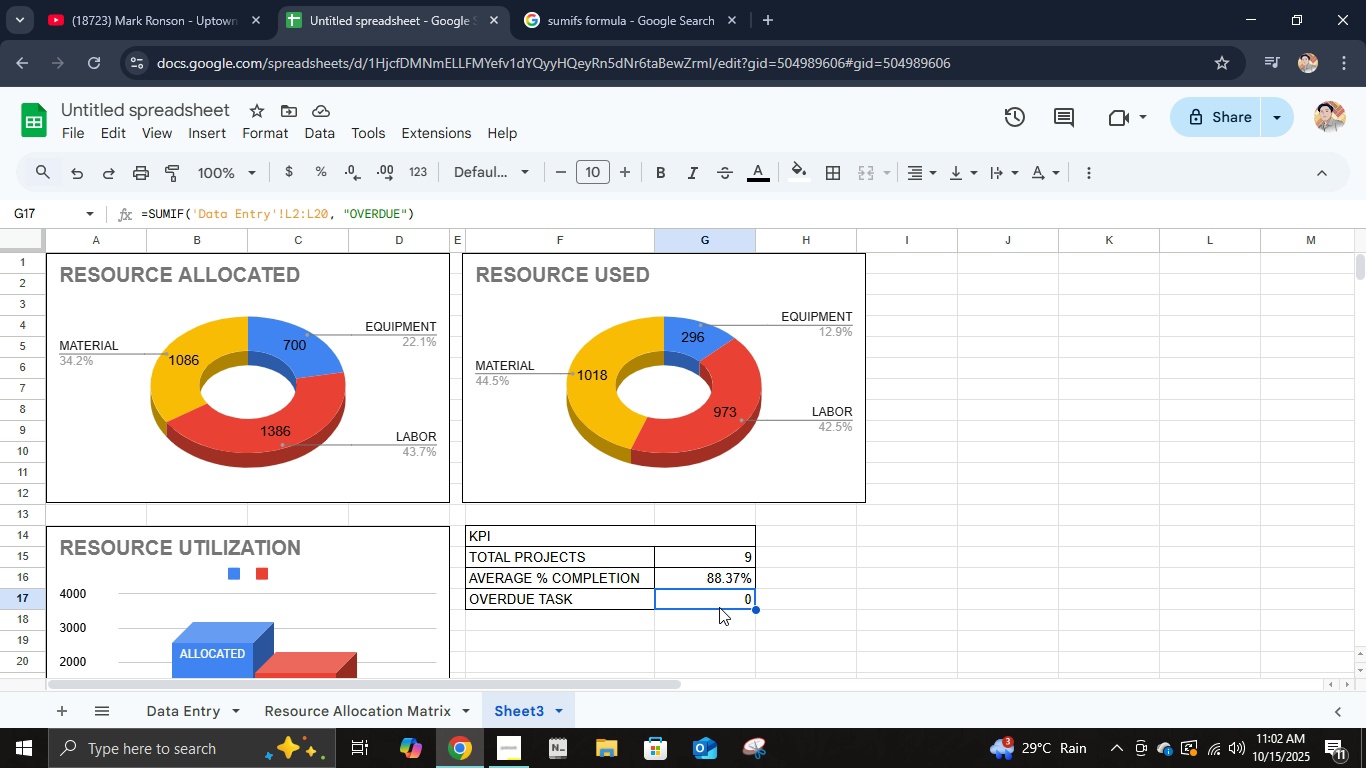 
left_click([369, 218])
 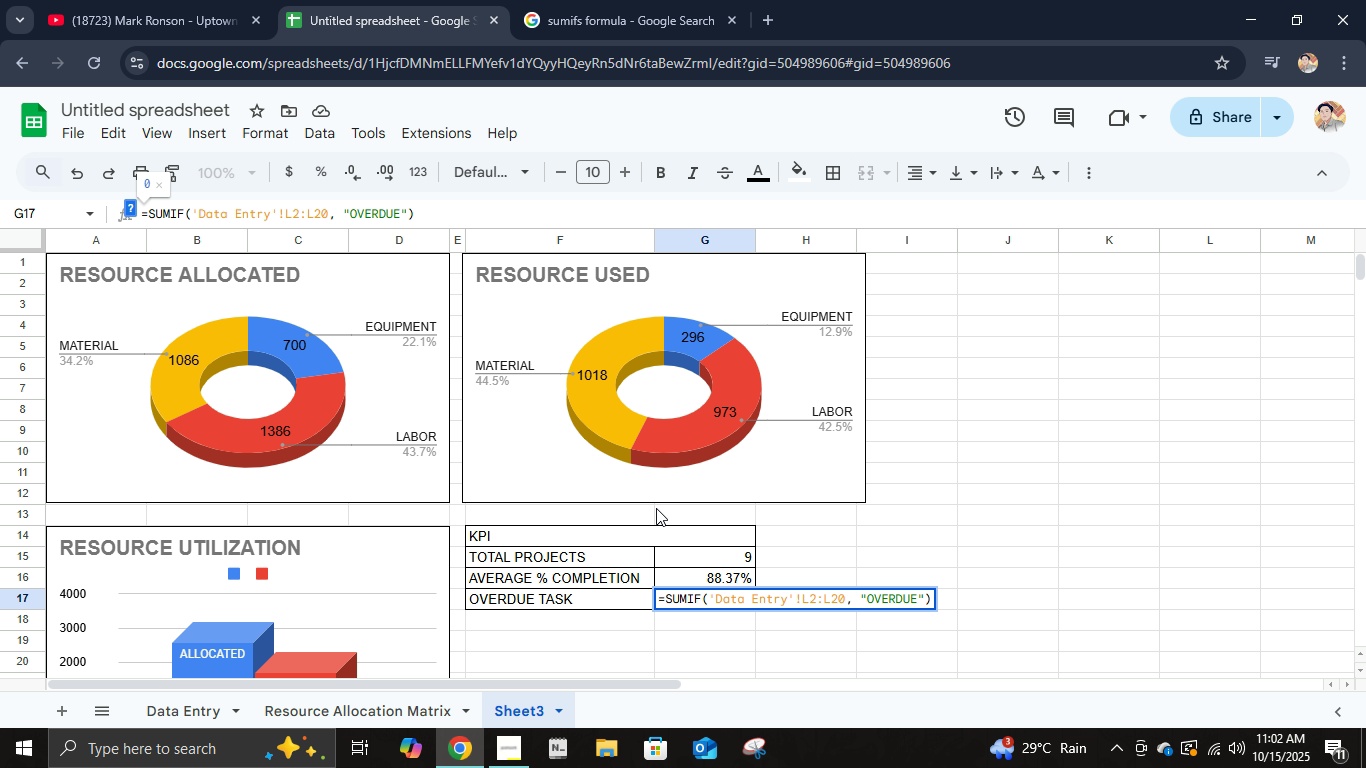 
wait(6.01)
 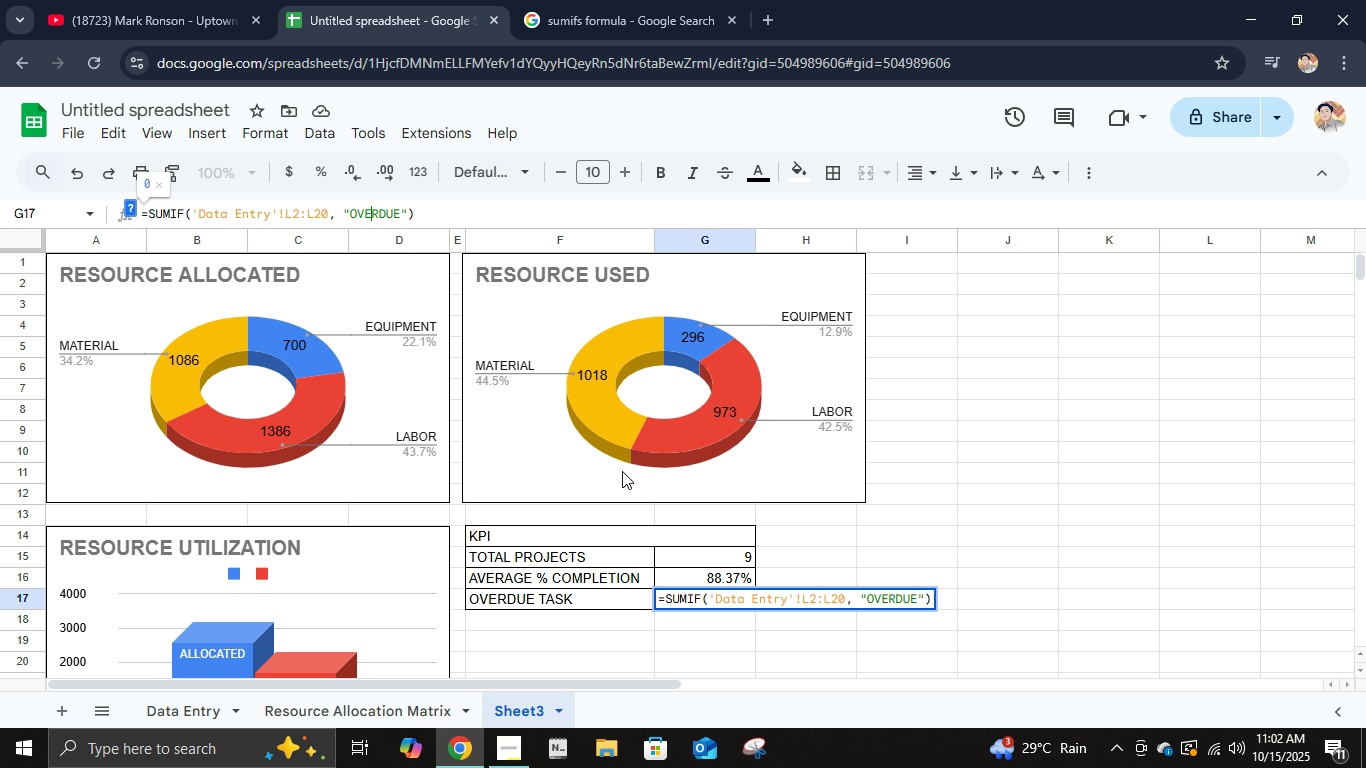 
left_click([181, 210])
 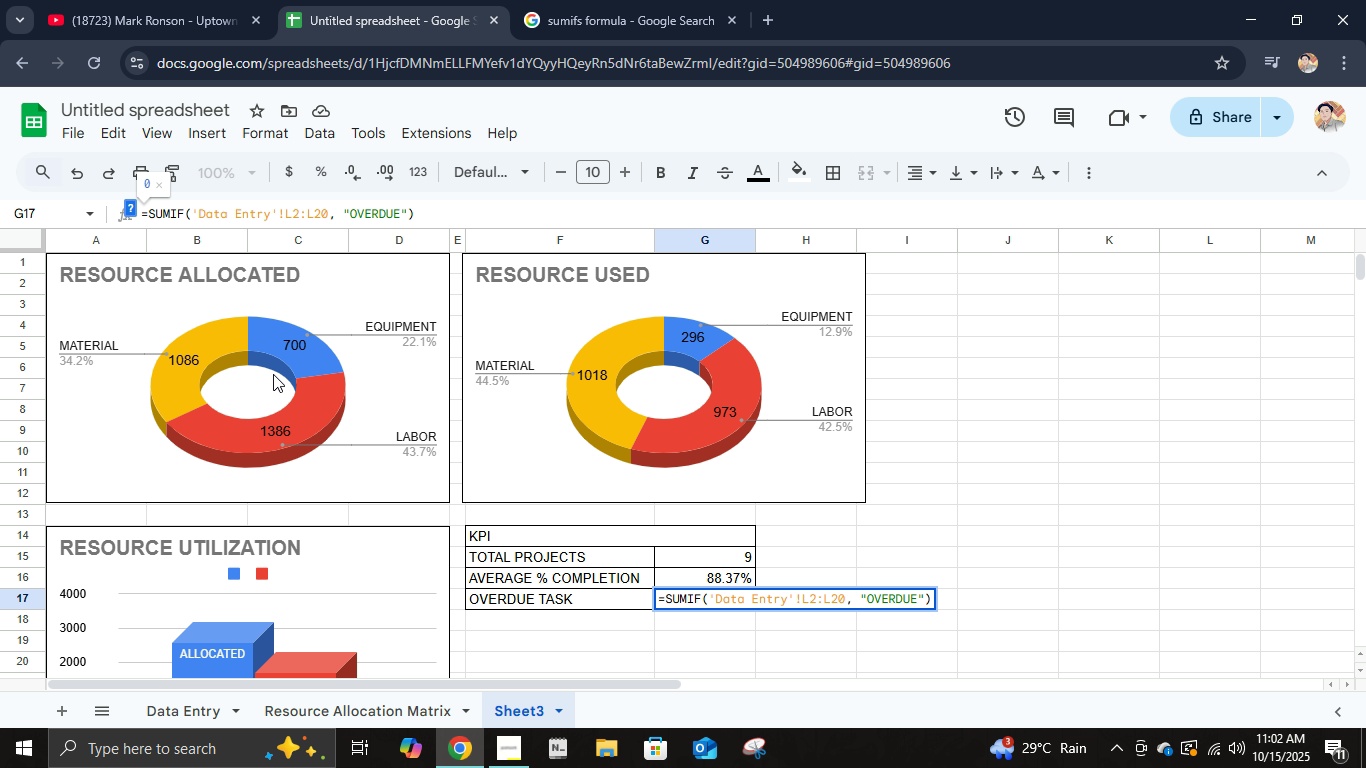 
key(S)
 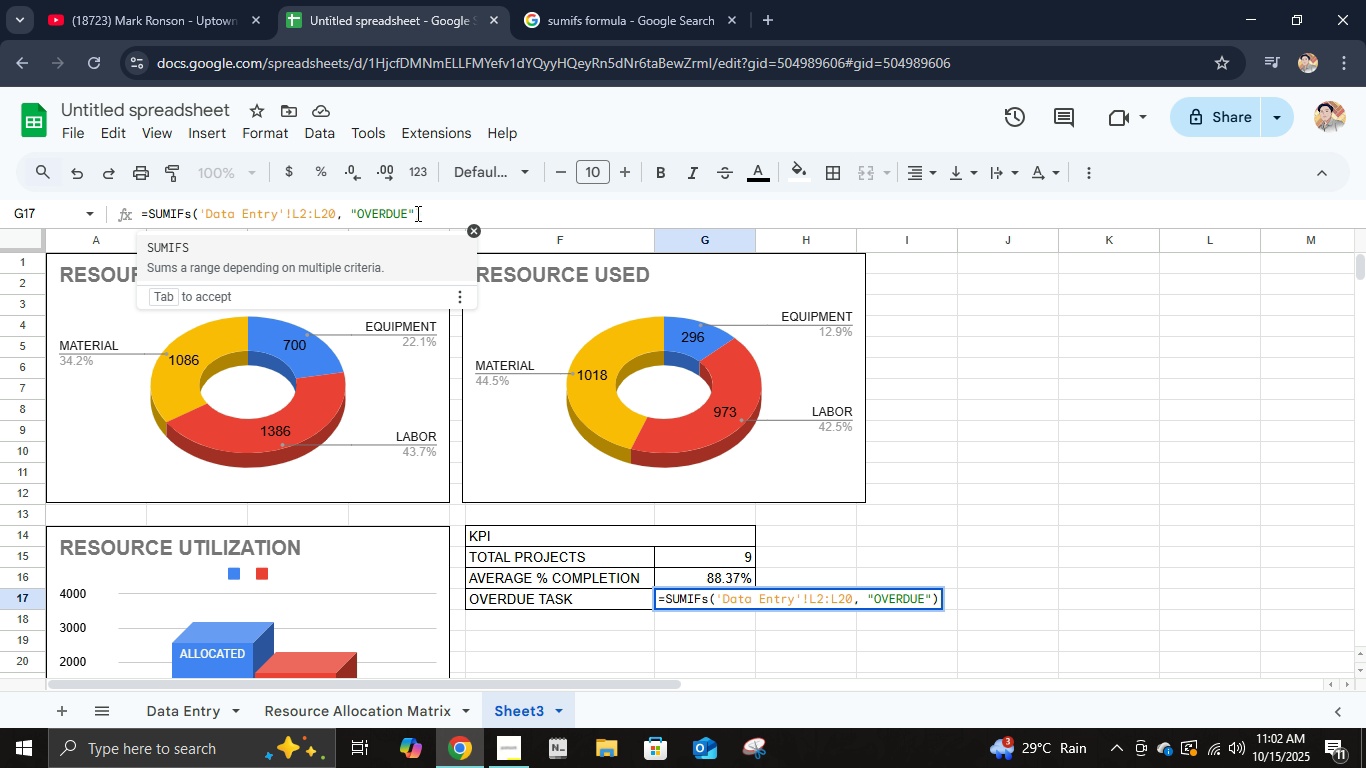 
key(Backspace)
 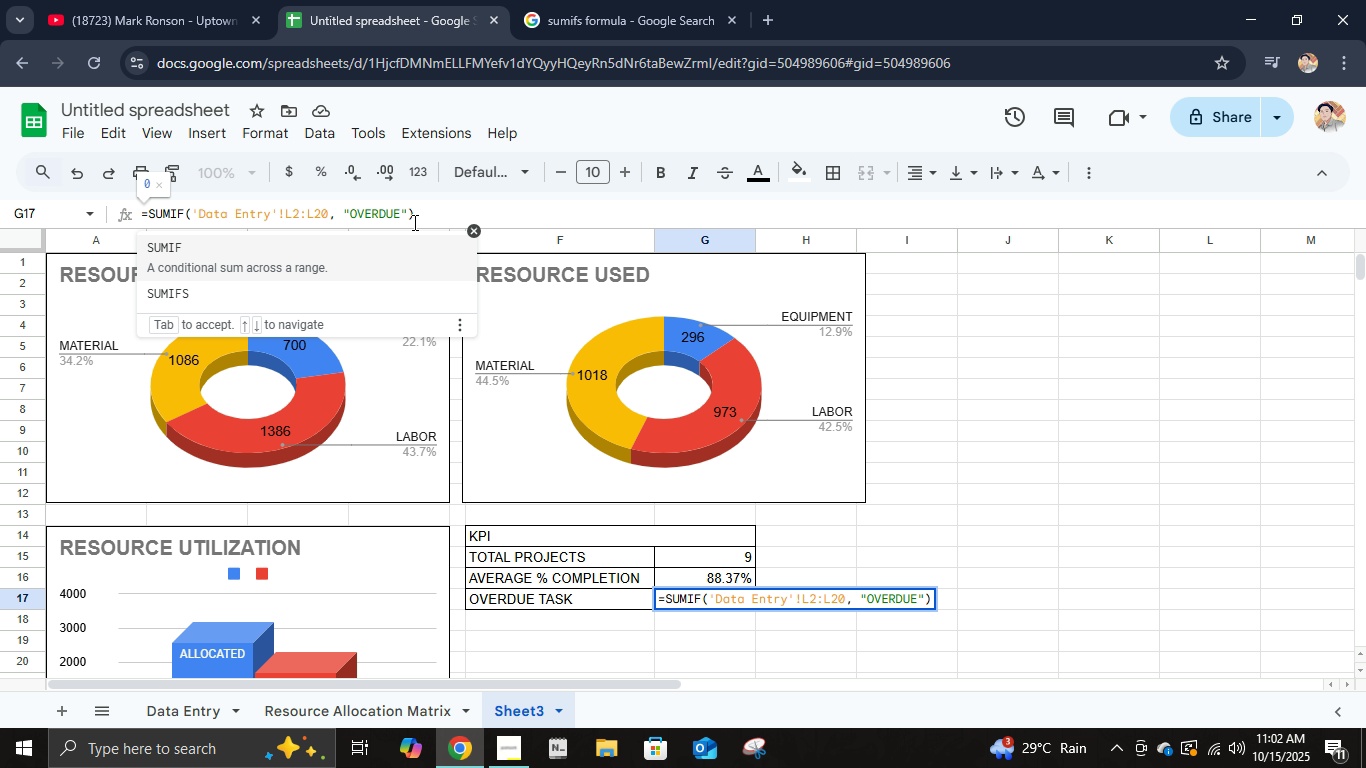 
key(Shift+ShiftLeft)
 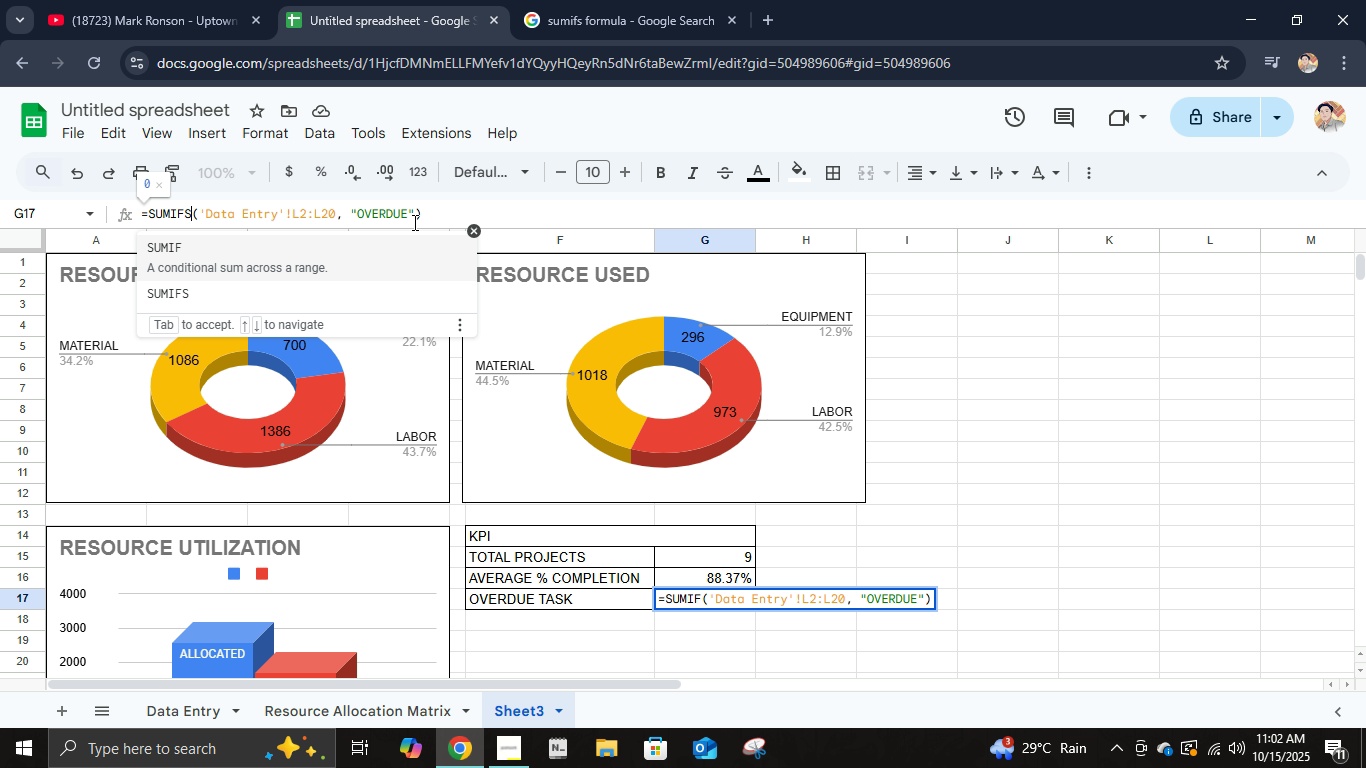 
key(Shift+S)
 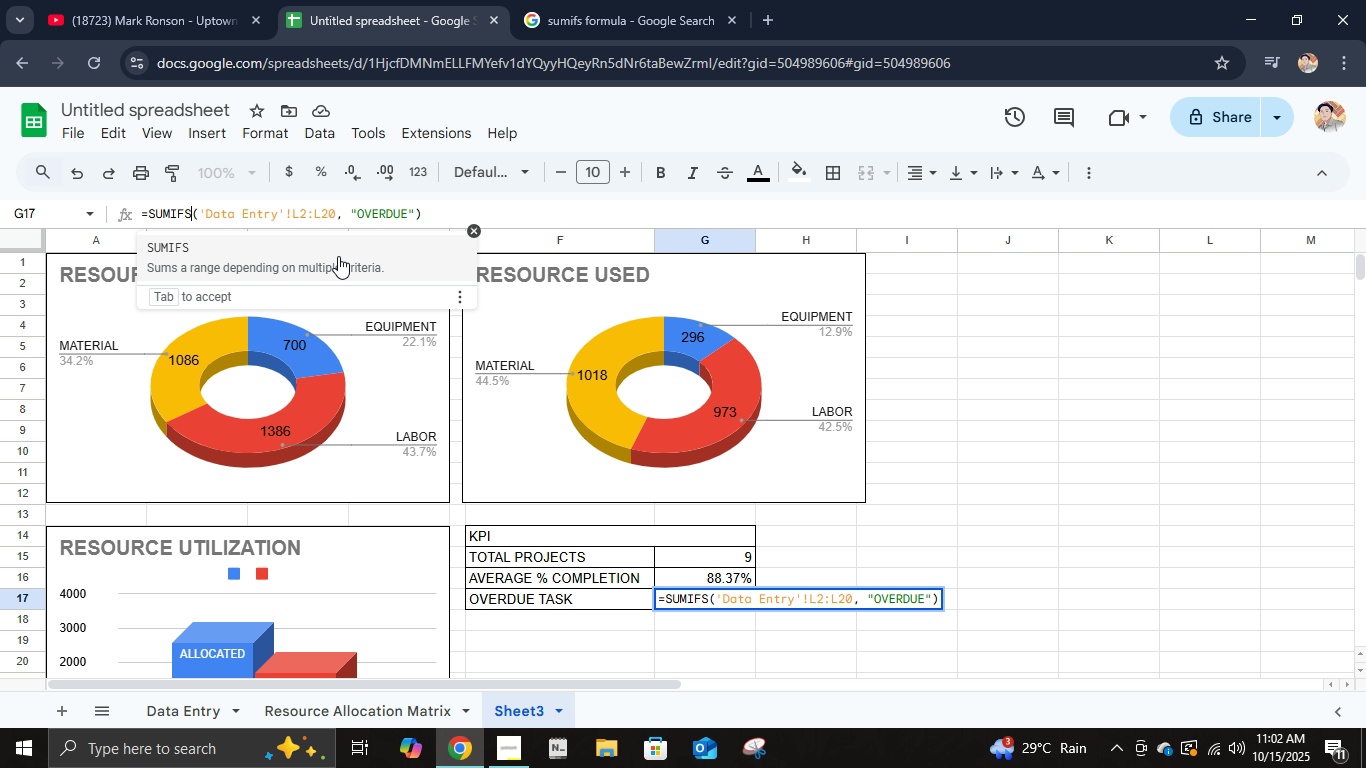 
left_click([338, 256])
 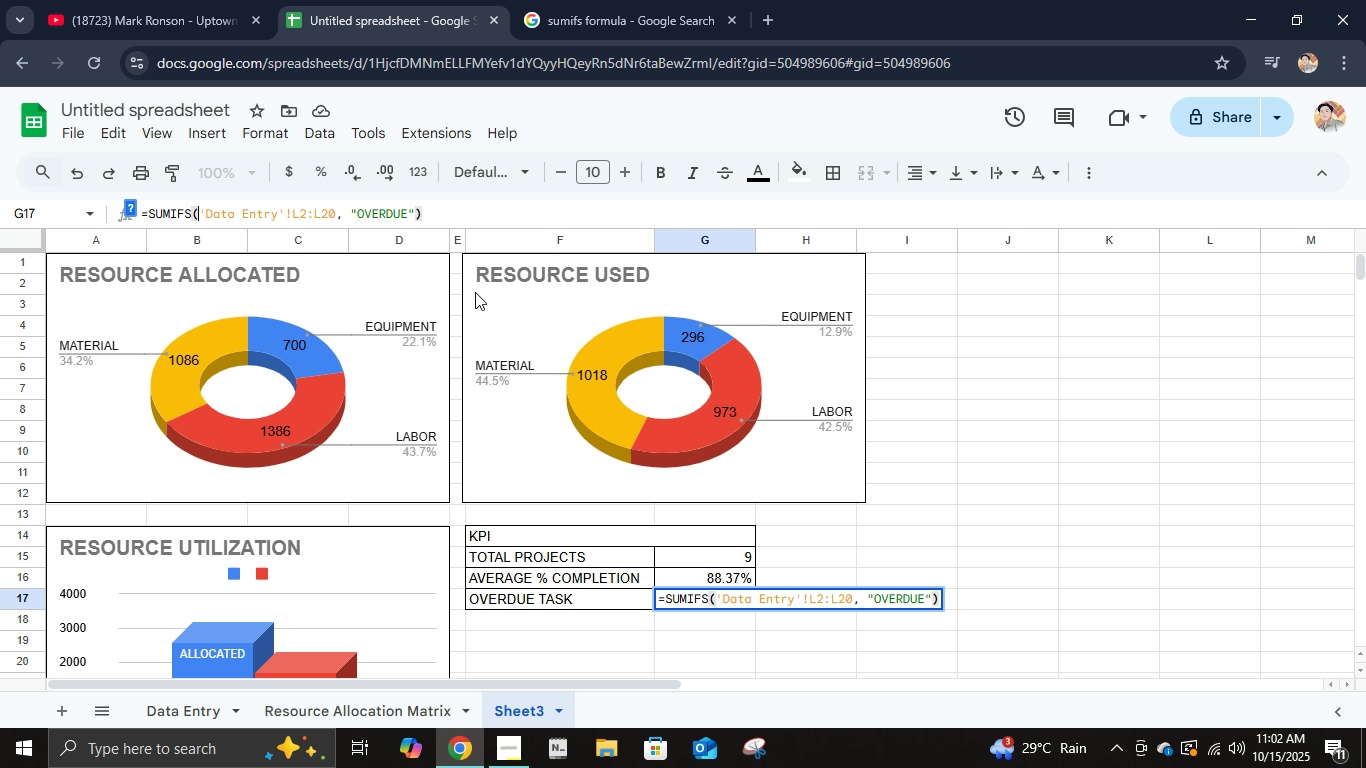 
key(Enter)
 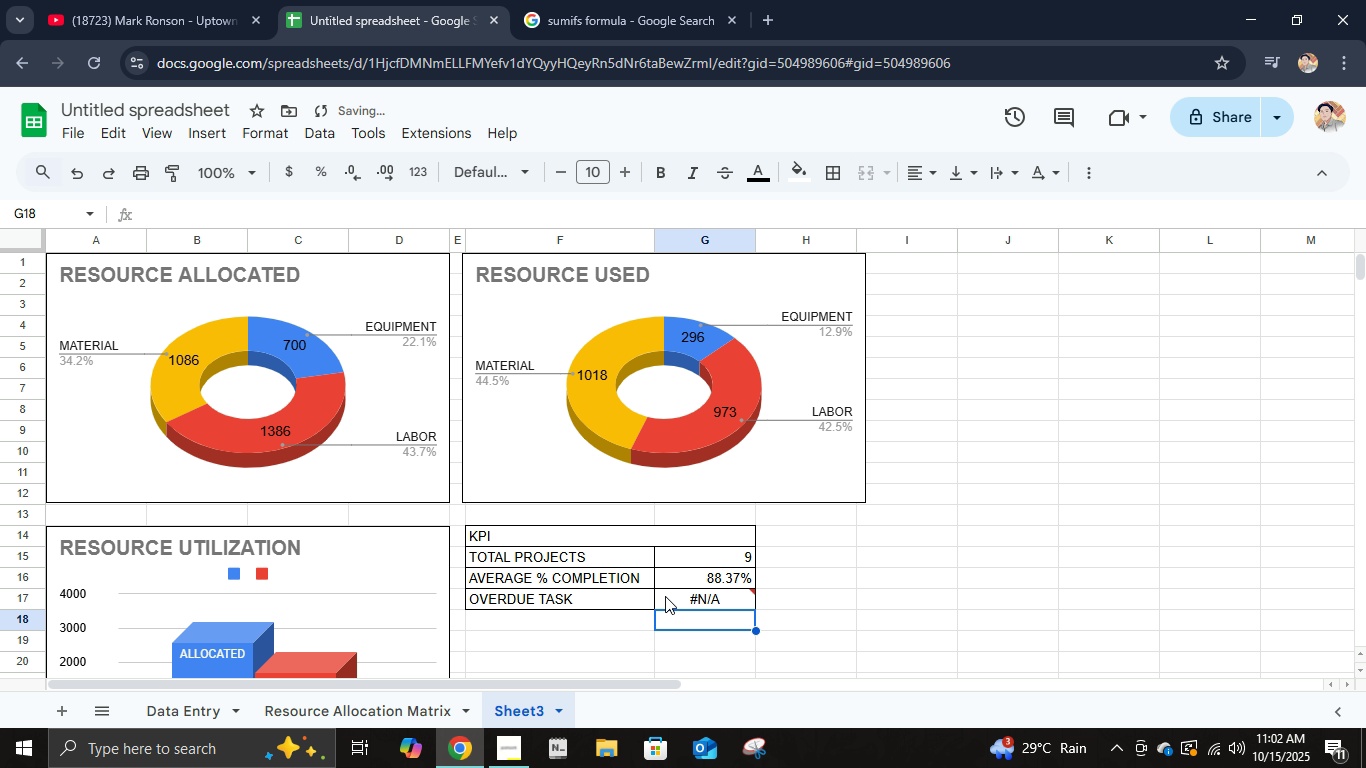 
left_click([681, 599])
 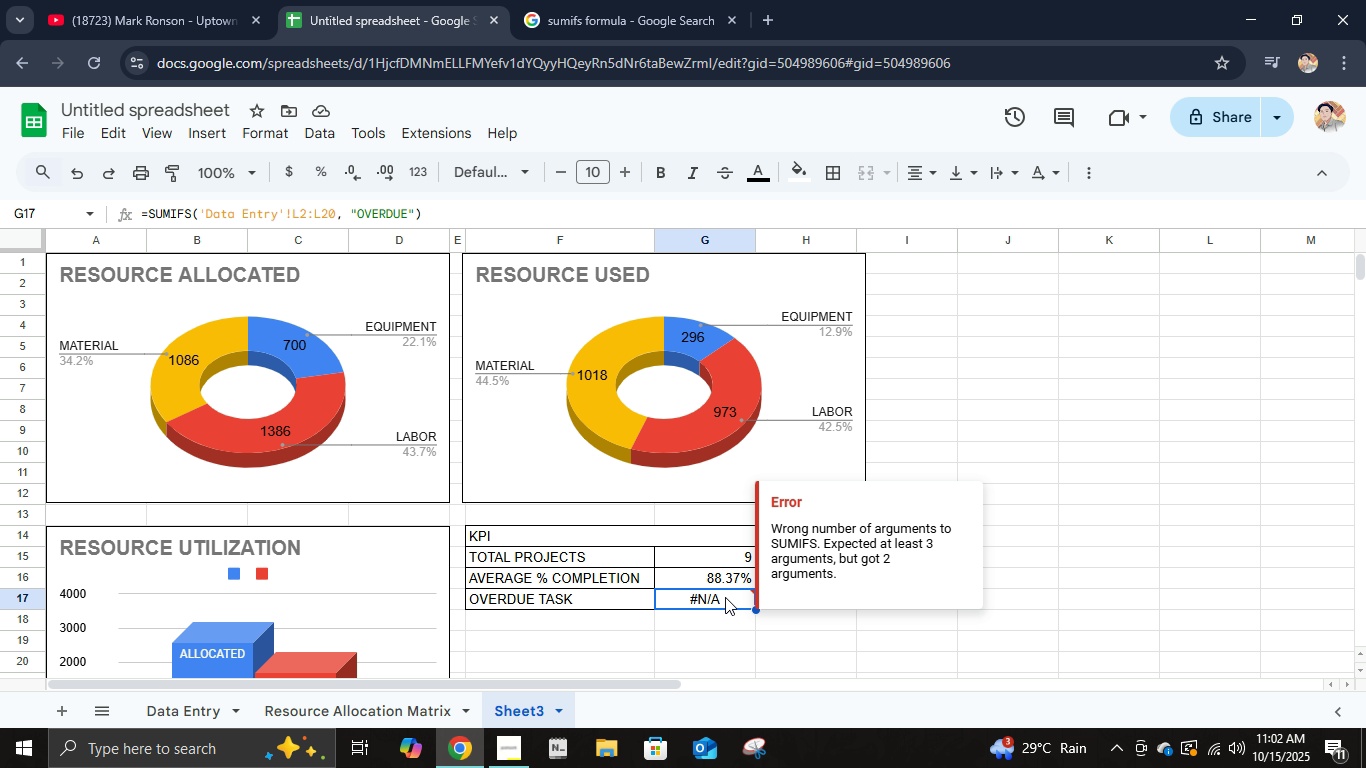 
wait(6.53)
 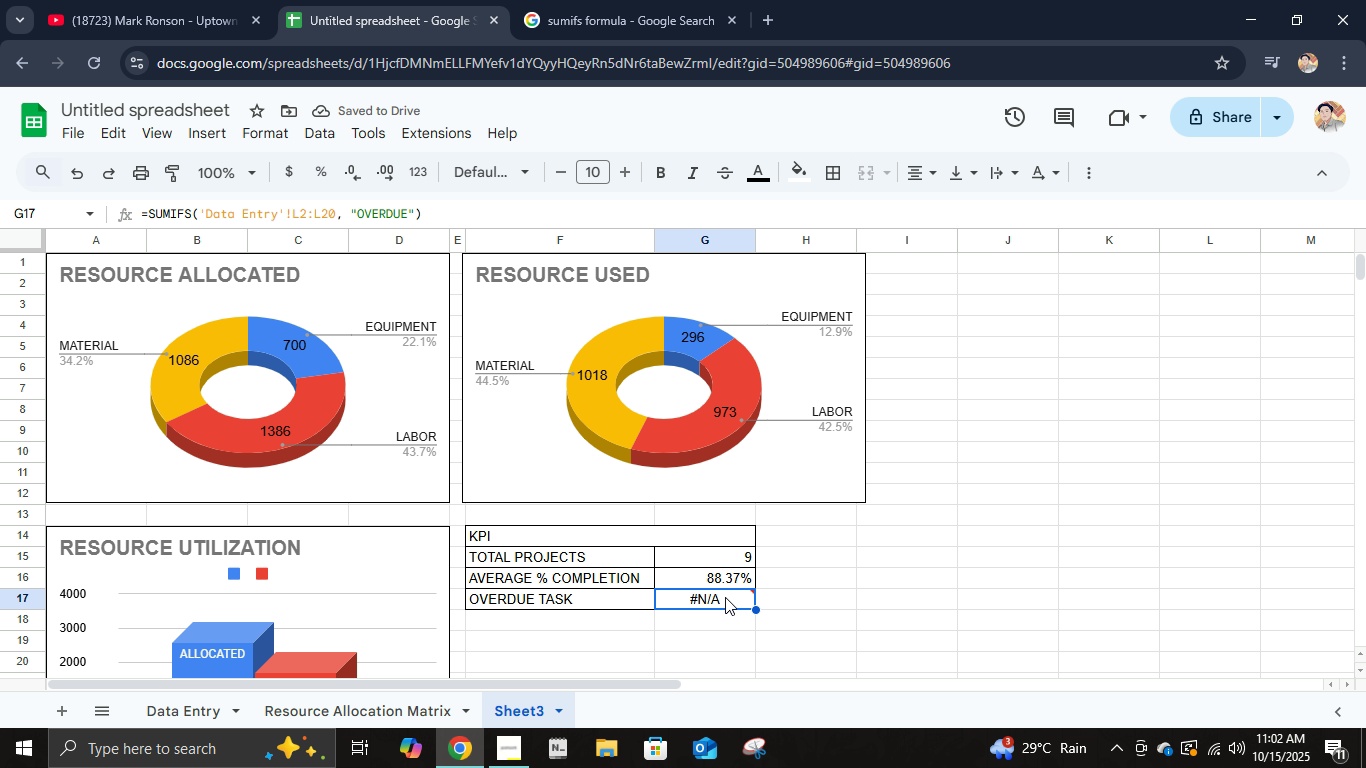 
left_click([353, 224])
 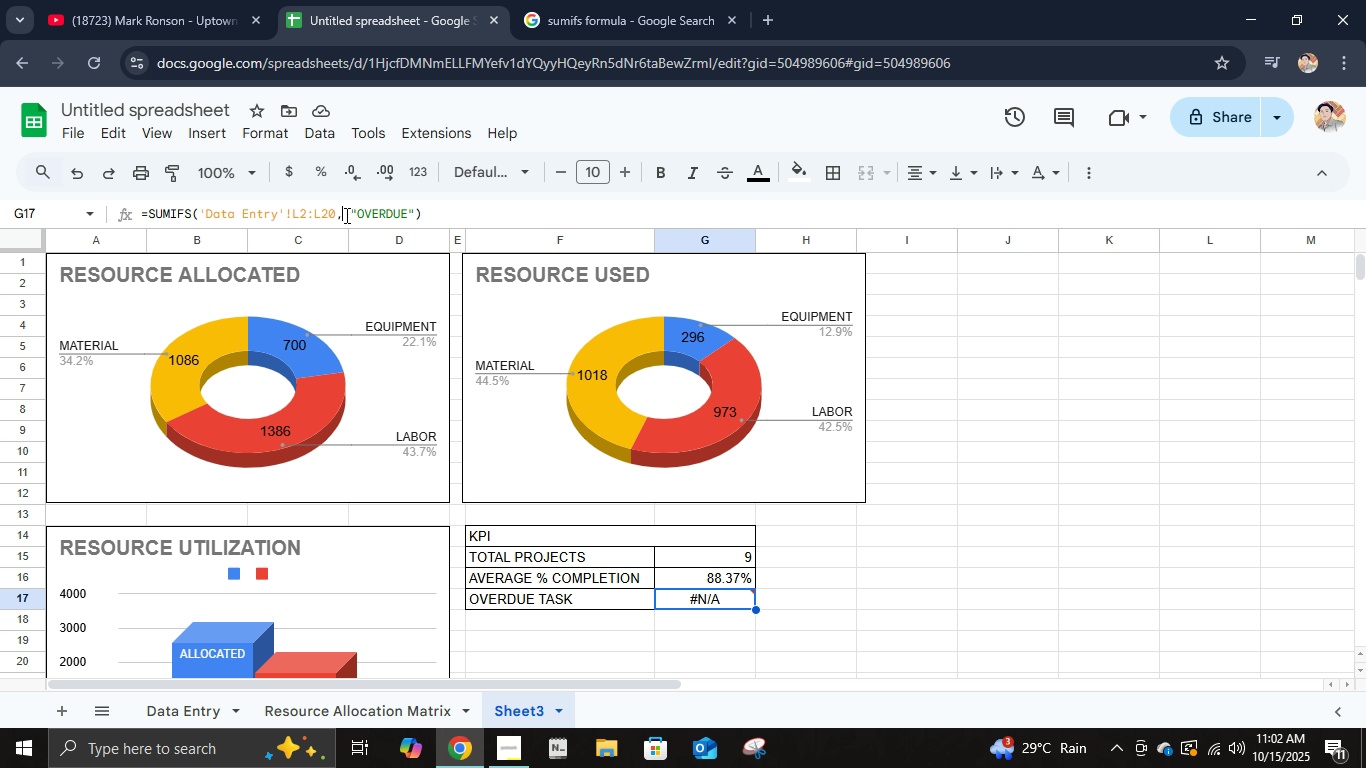 
left_click([345, 215])
 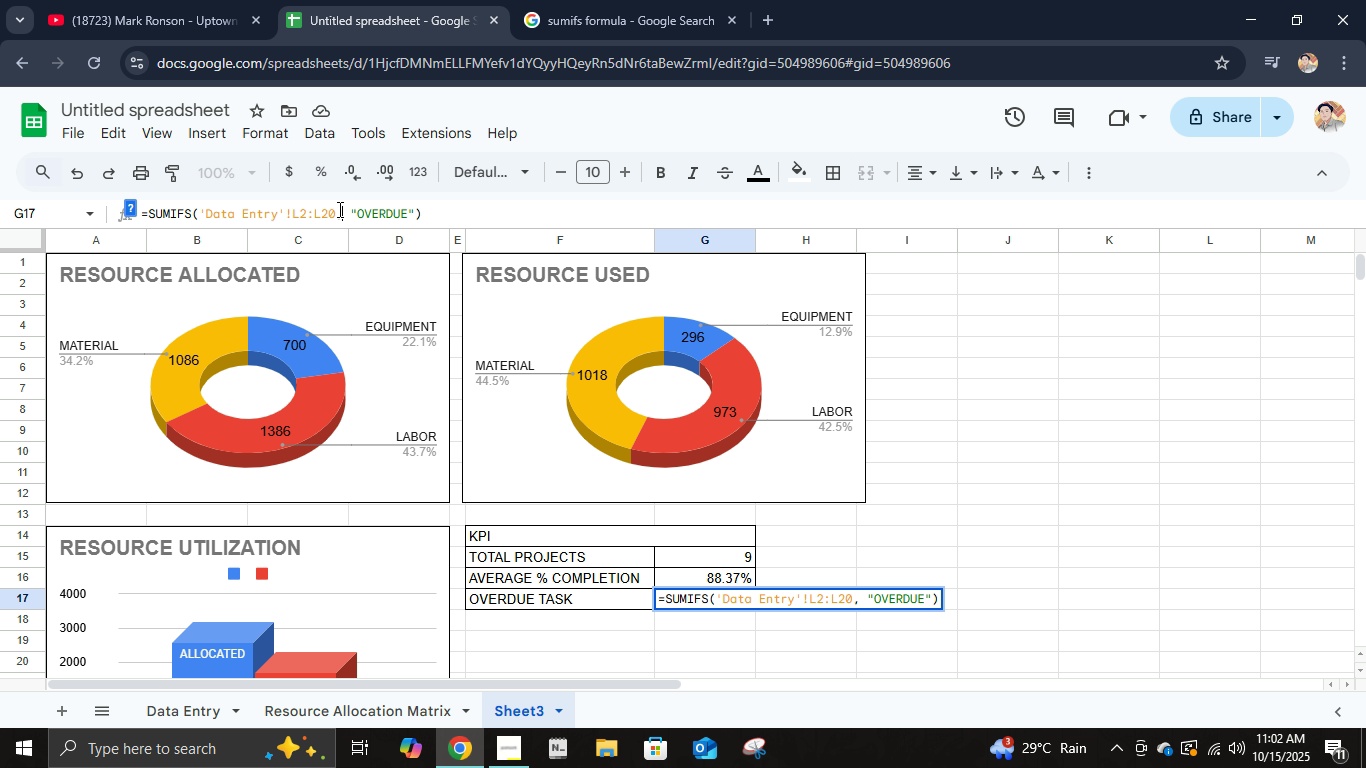 
left_click([348, 205])
 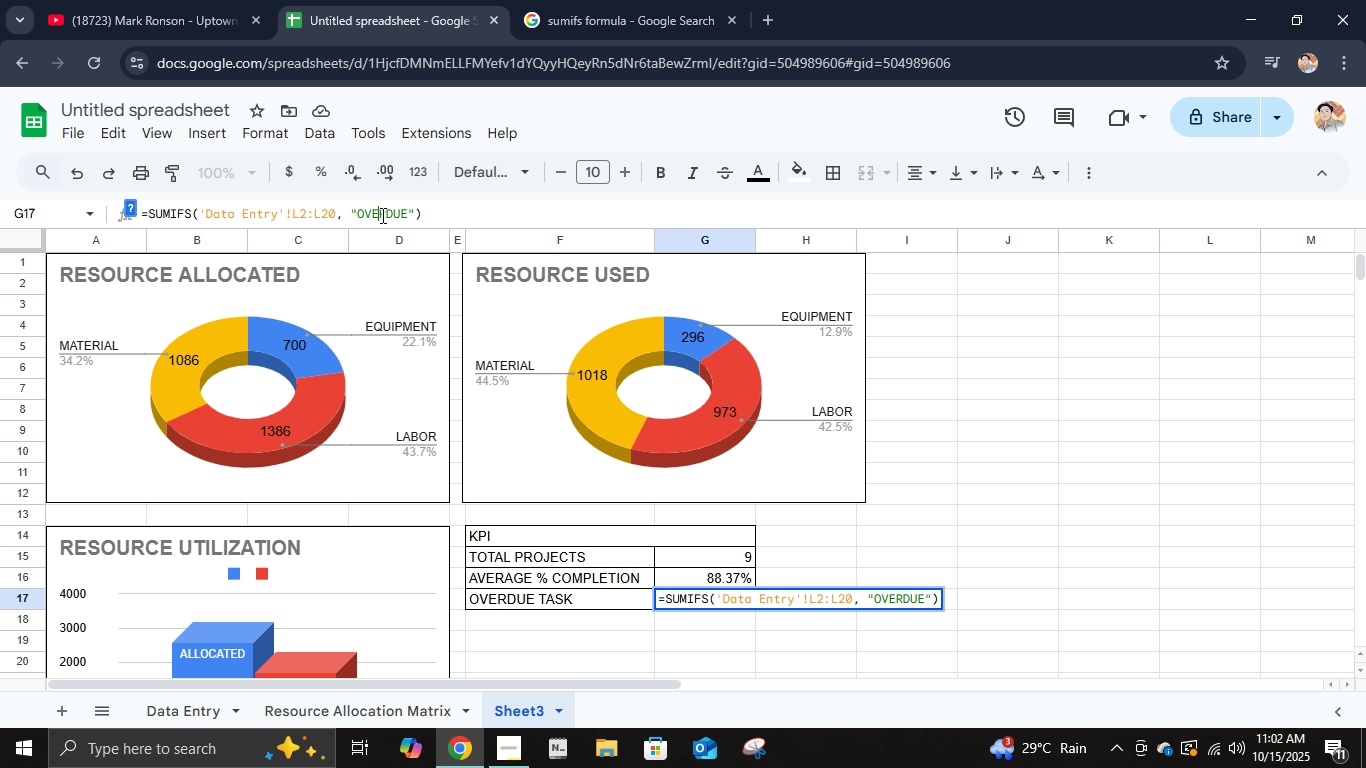 
triple_click([381, 215])
 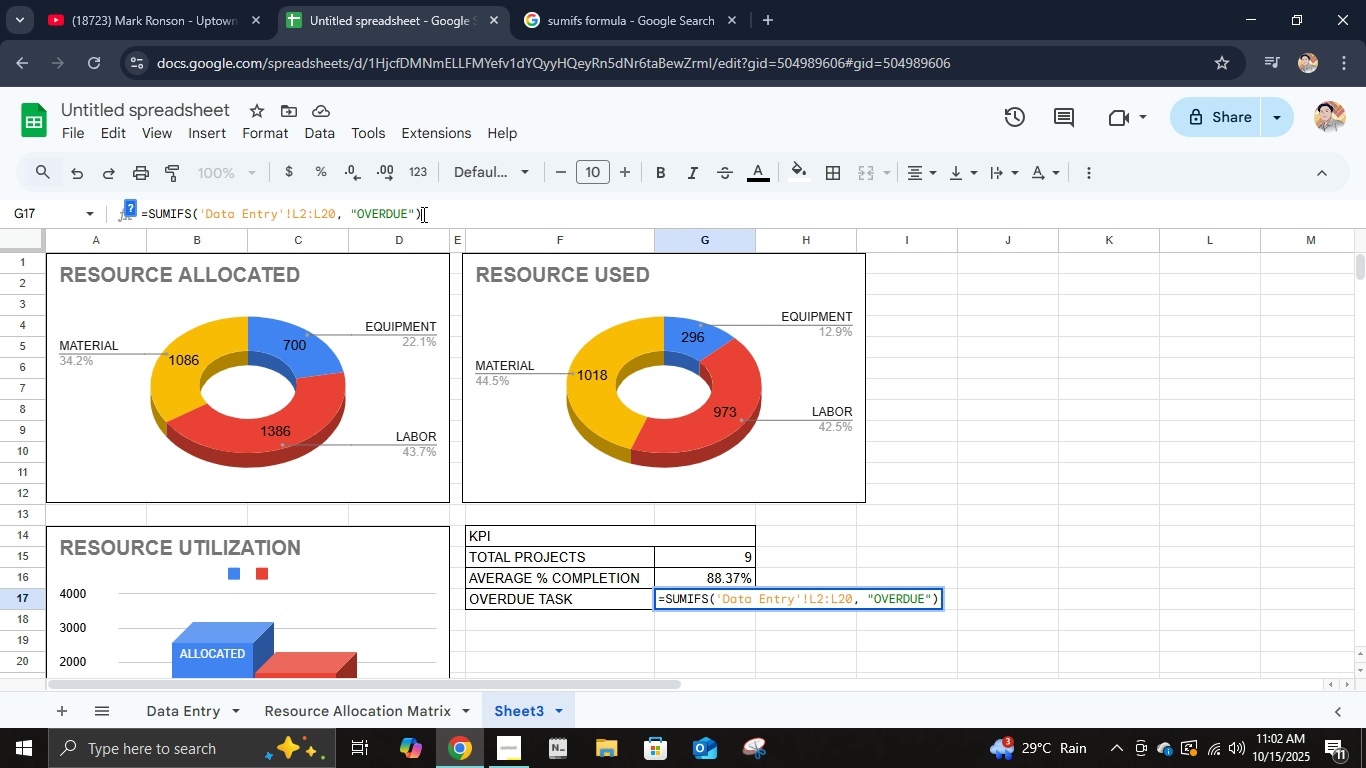 
triple_click([422, 214])
 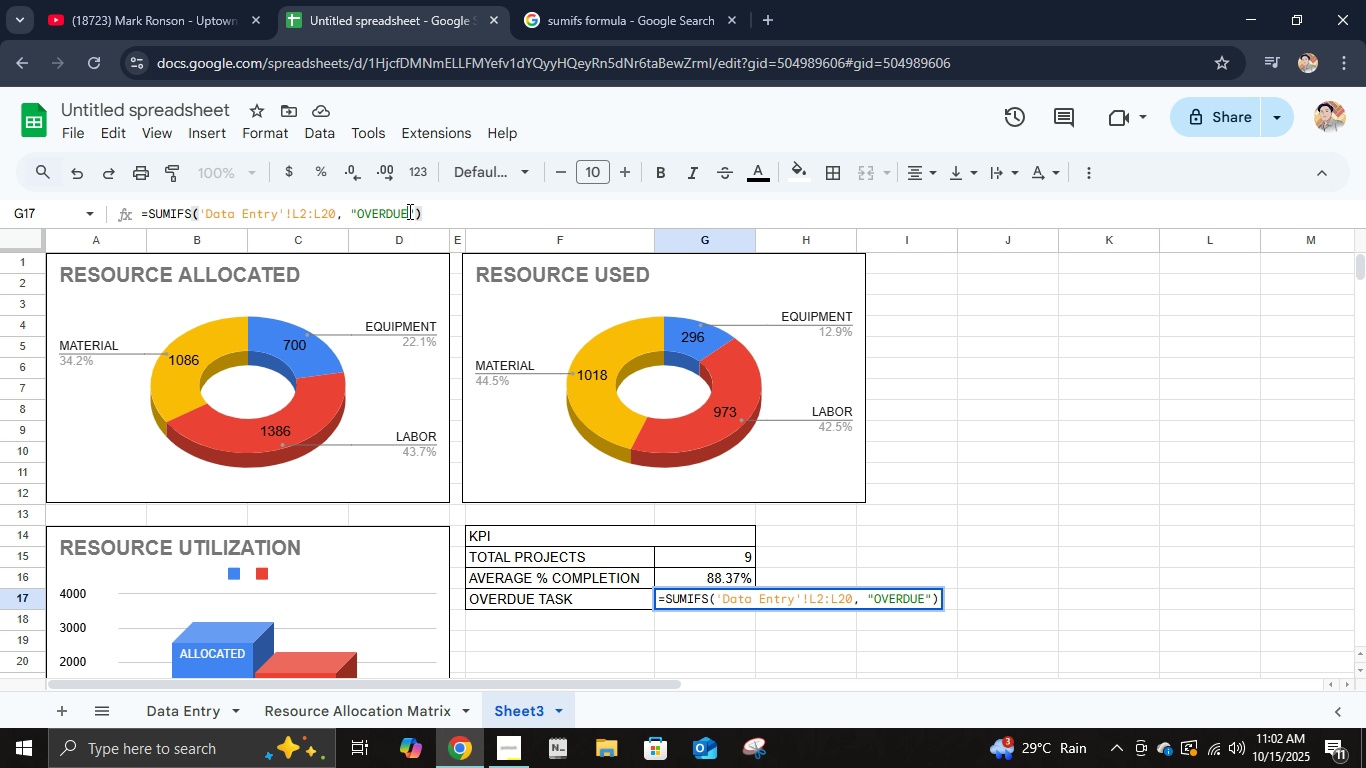 
triple_click([408, 211])
 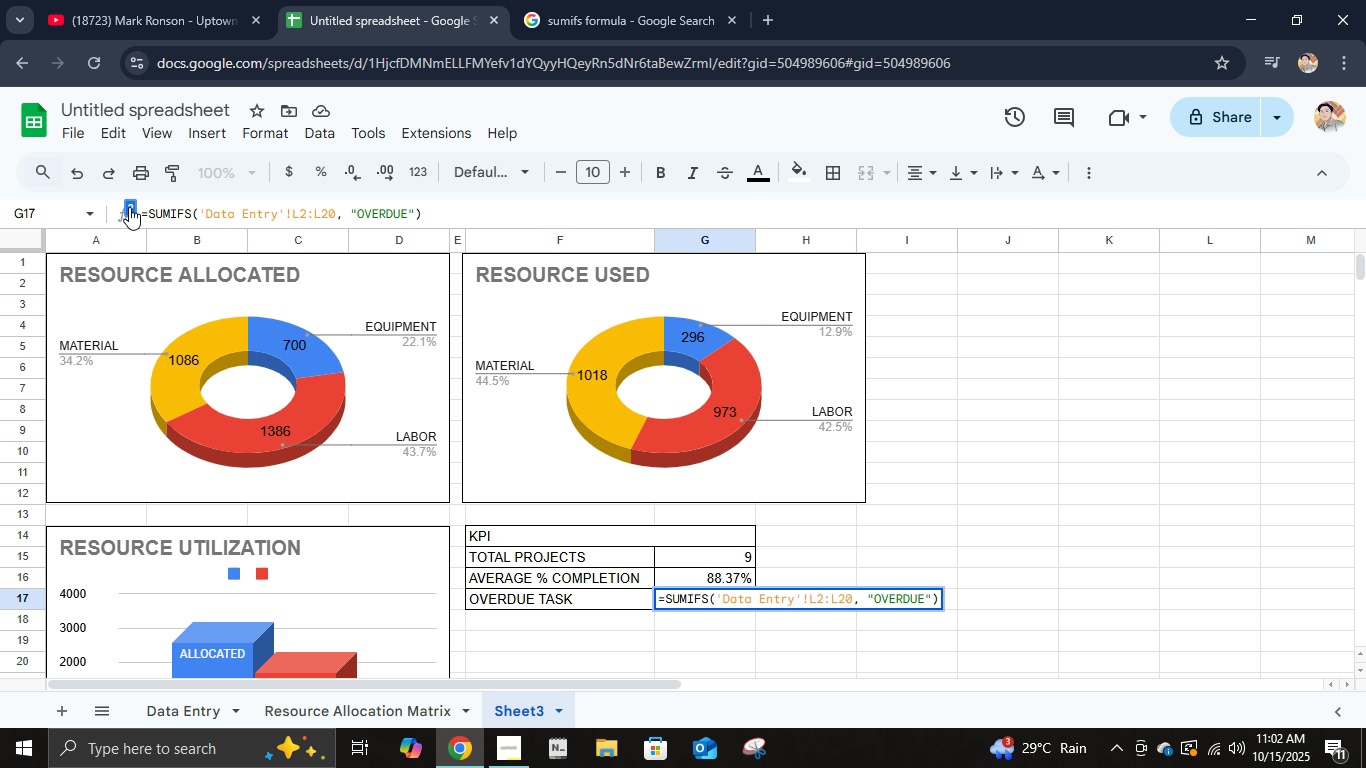 
left_click([128, 205])
 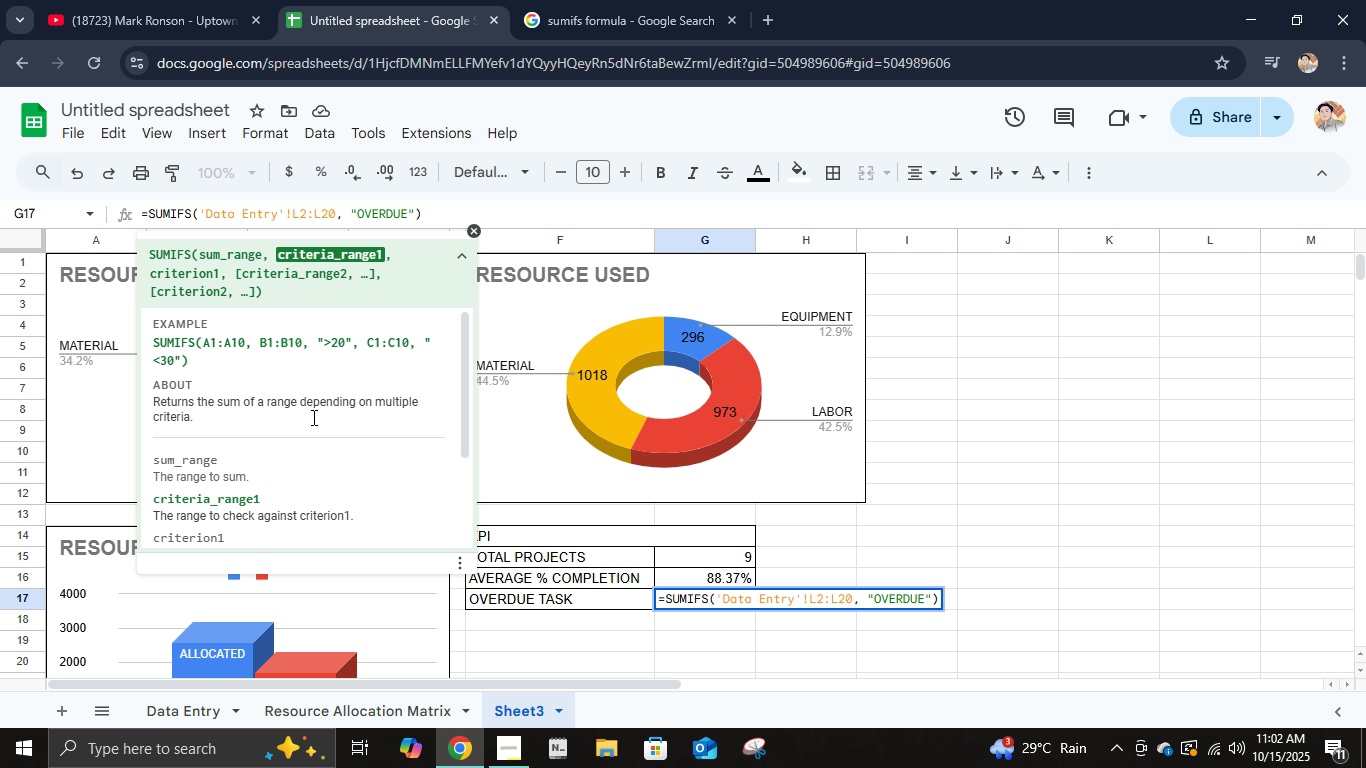 
scroll: coordinate [314, 421], scroll_direction: down, amount: 2.0
 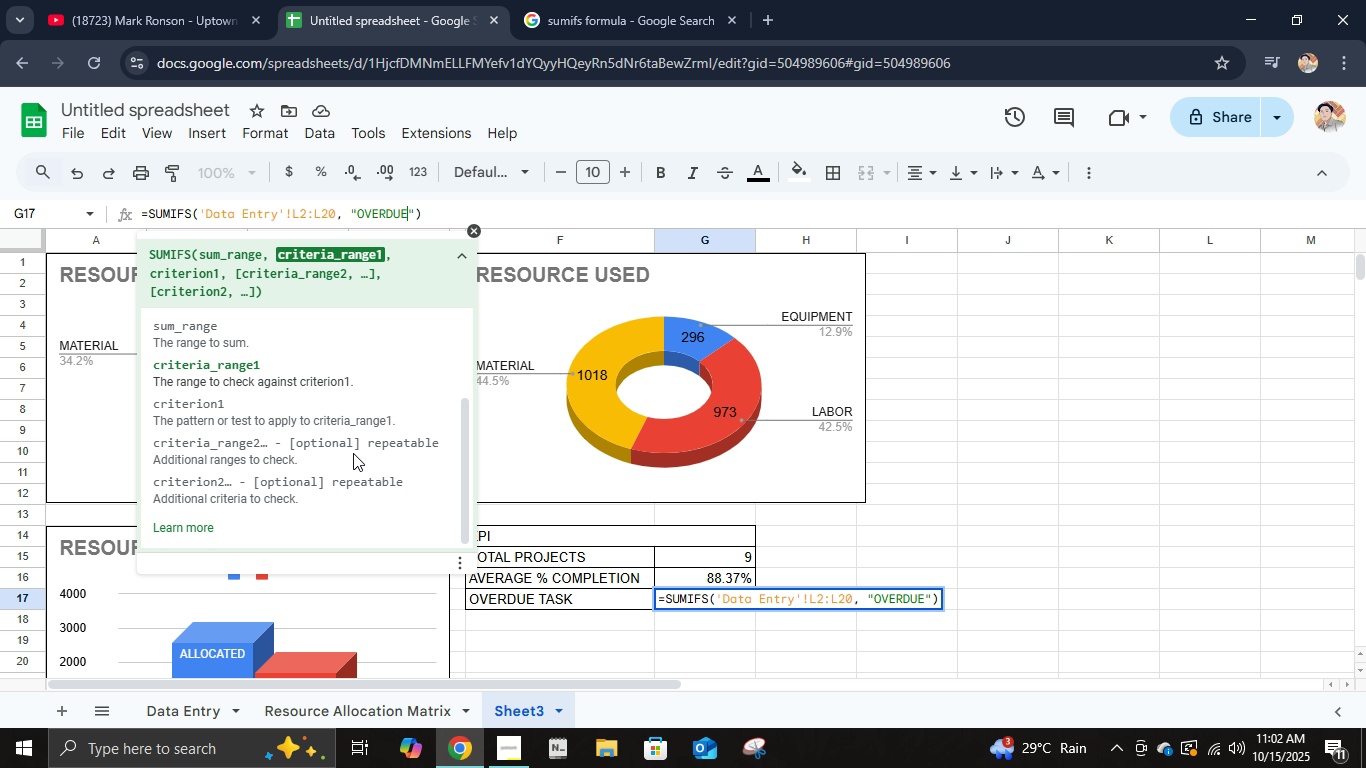 
scroll: coordinate [292, 471], scroll_direction: up, amount: 4.0
 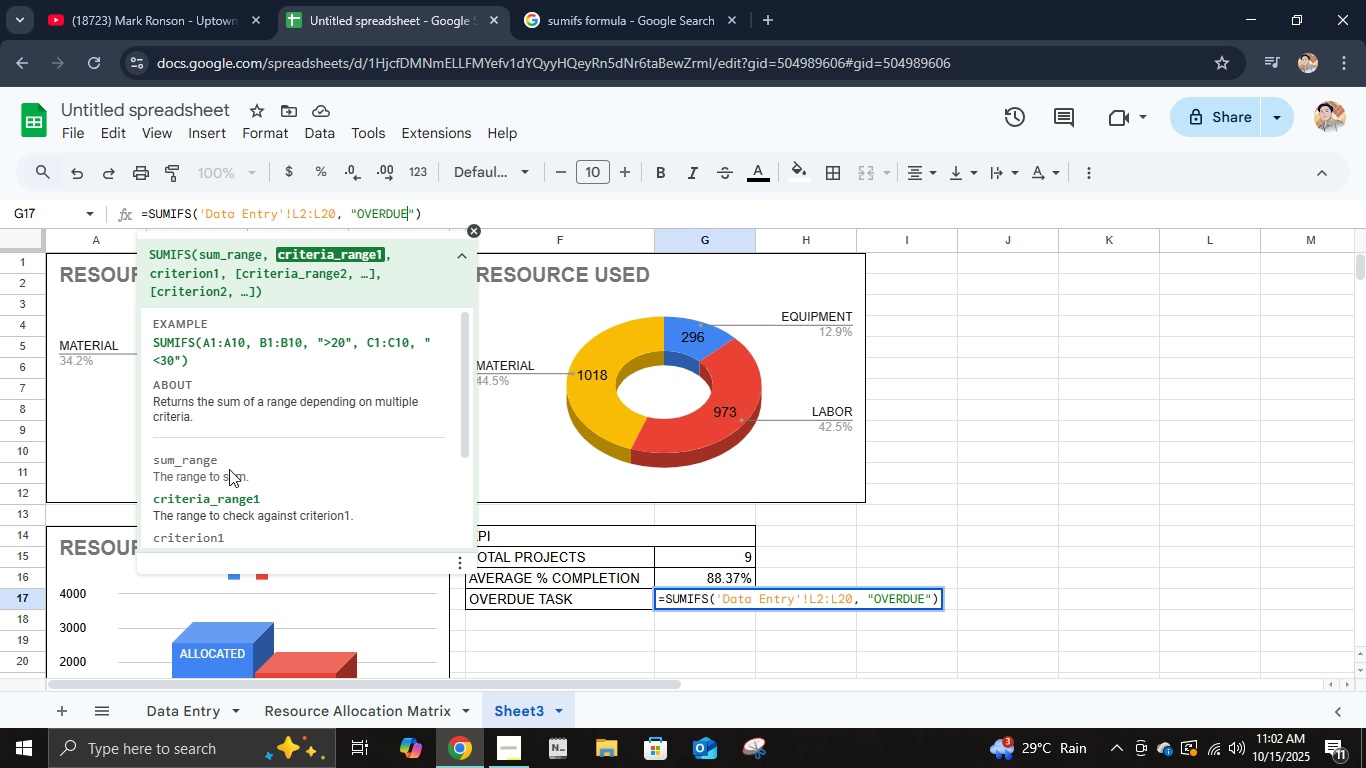 
wait(8.71)
 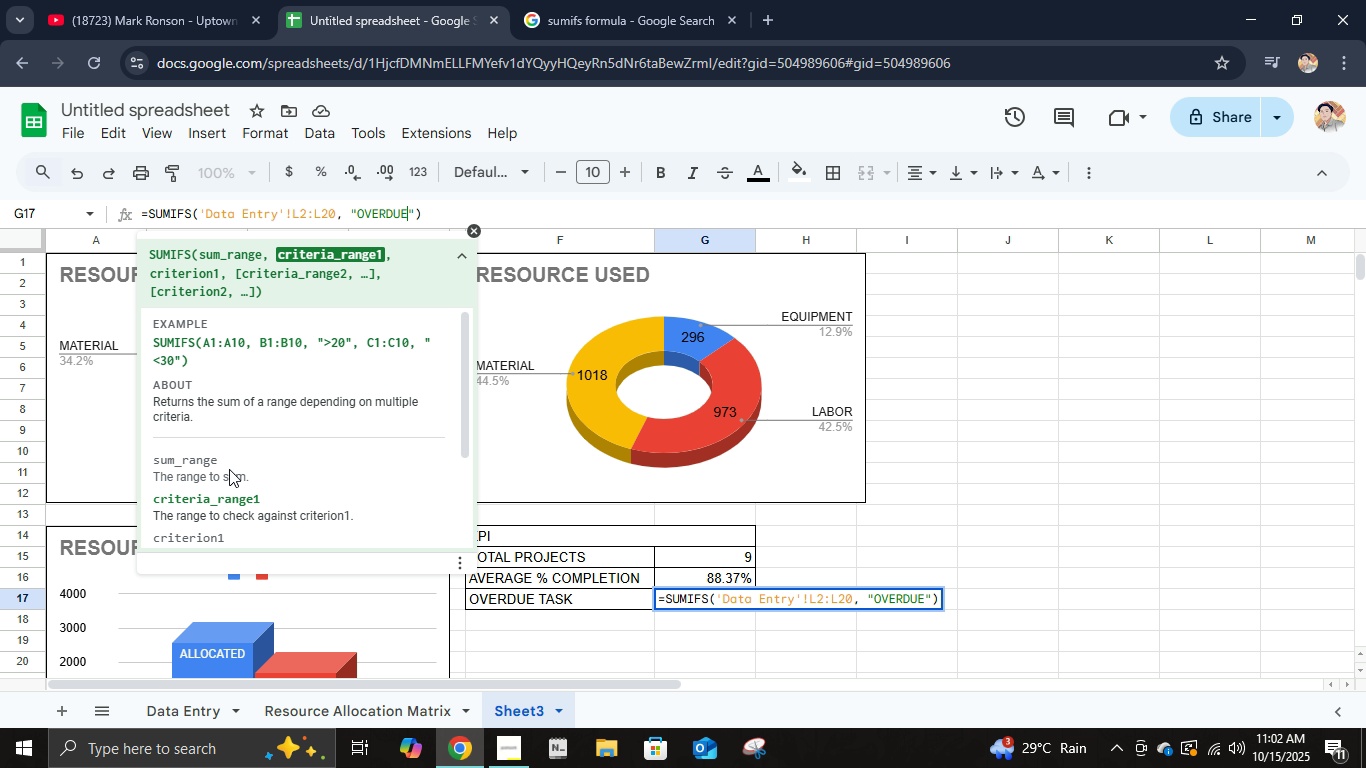 
scroll: coordinate [304, 478], scroll_direction: none, amount: 0.0
 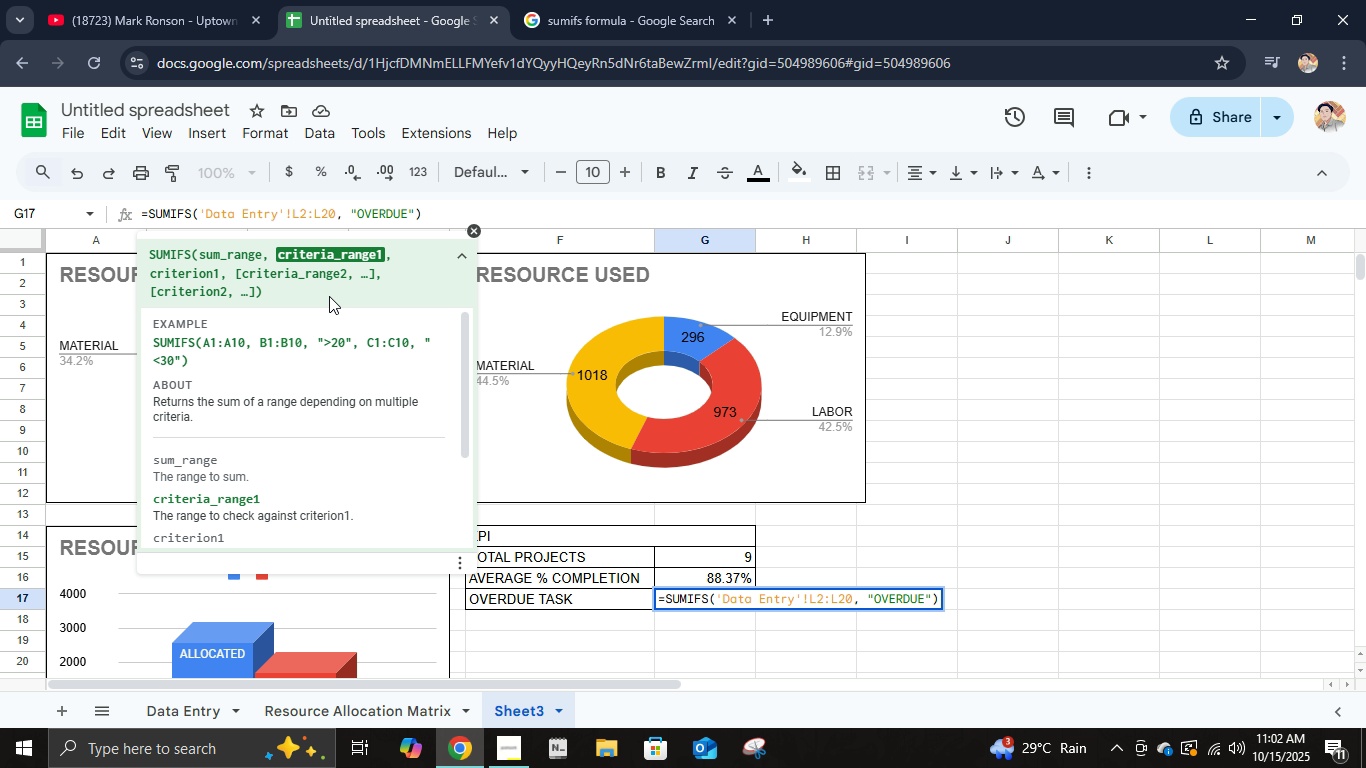 
left_click([301, 216])
 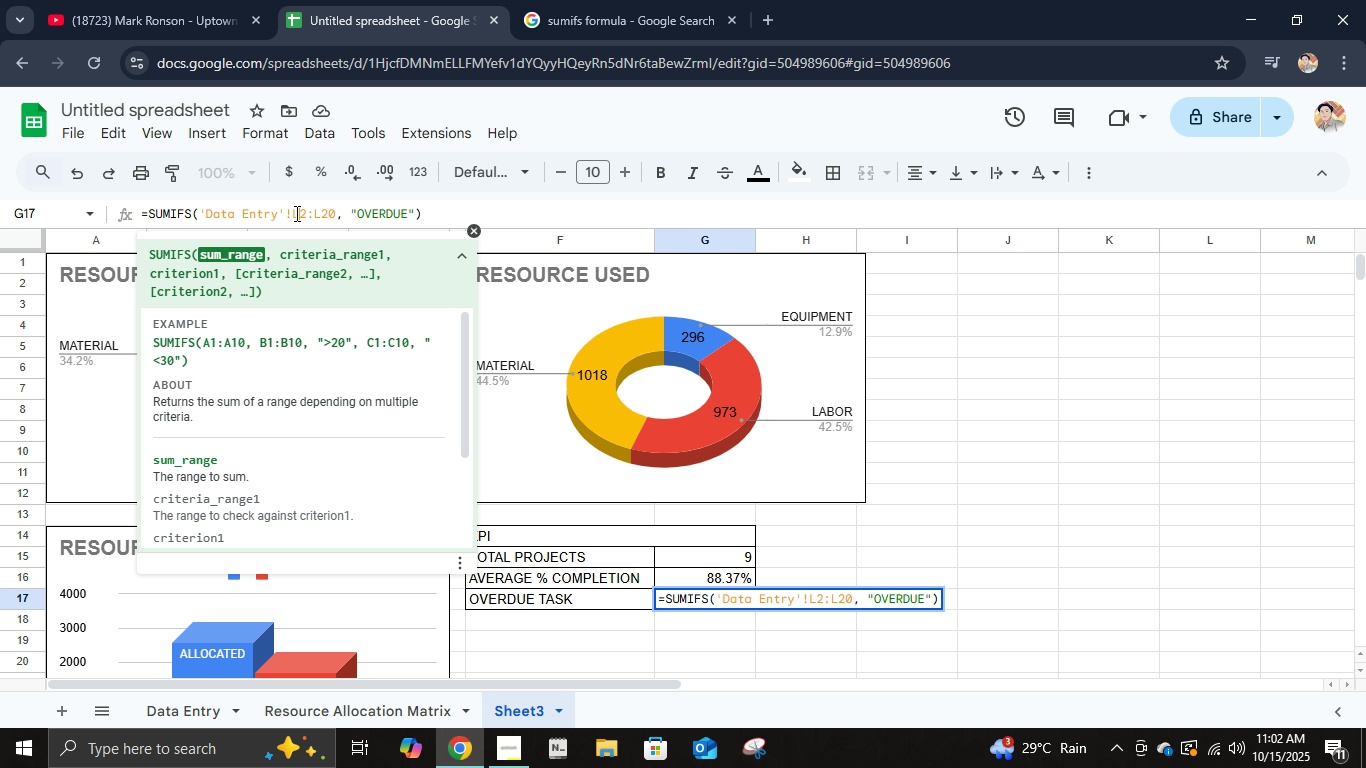 
left_click([290, 211])
 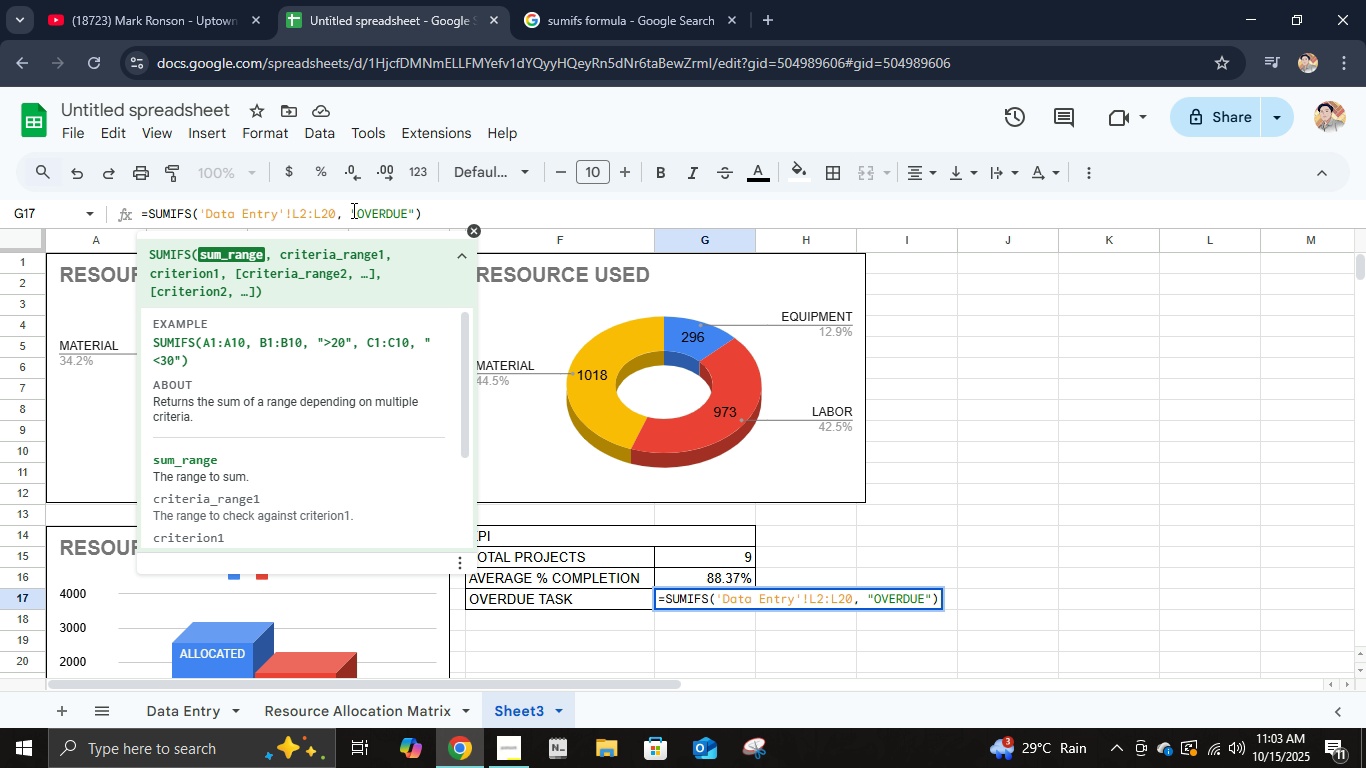 
left_click([344, 209])
 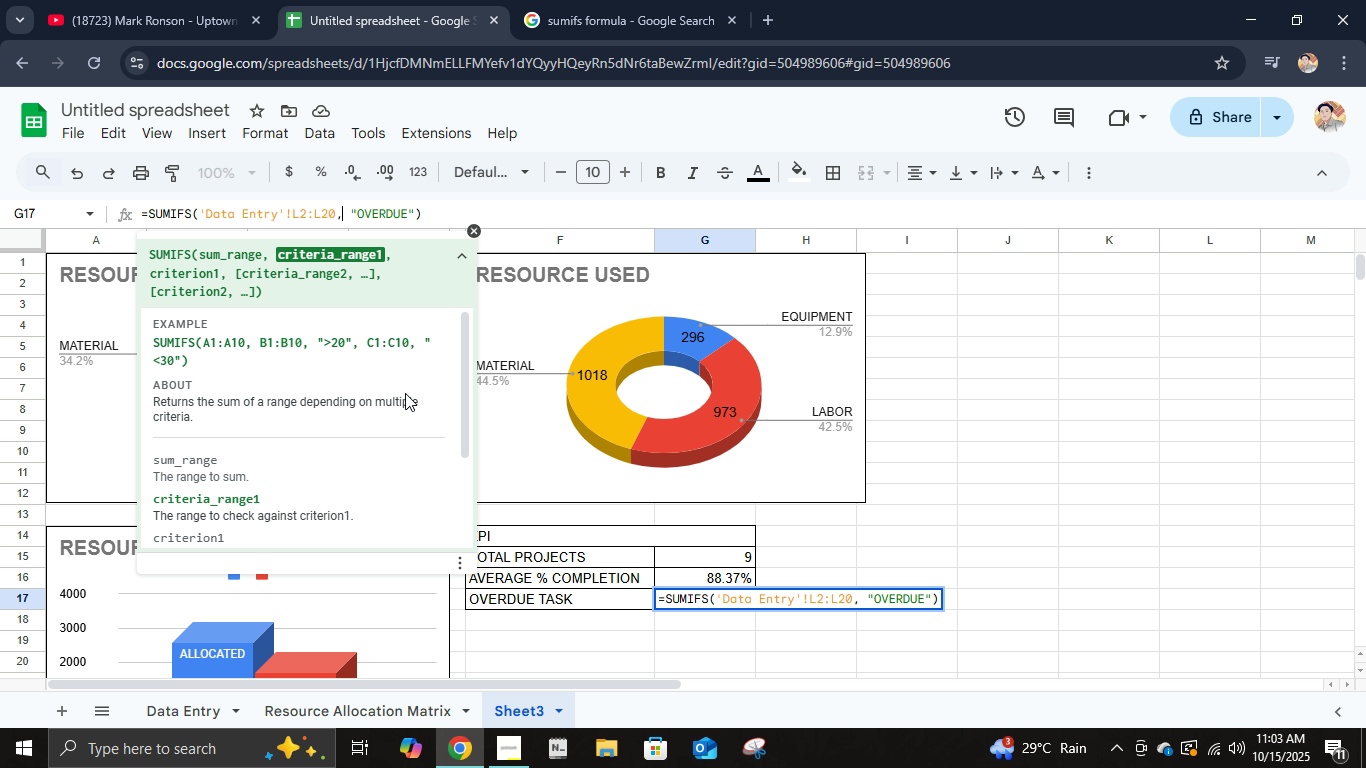 
wait(8.87)
 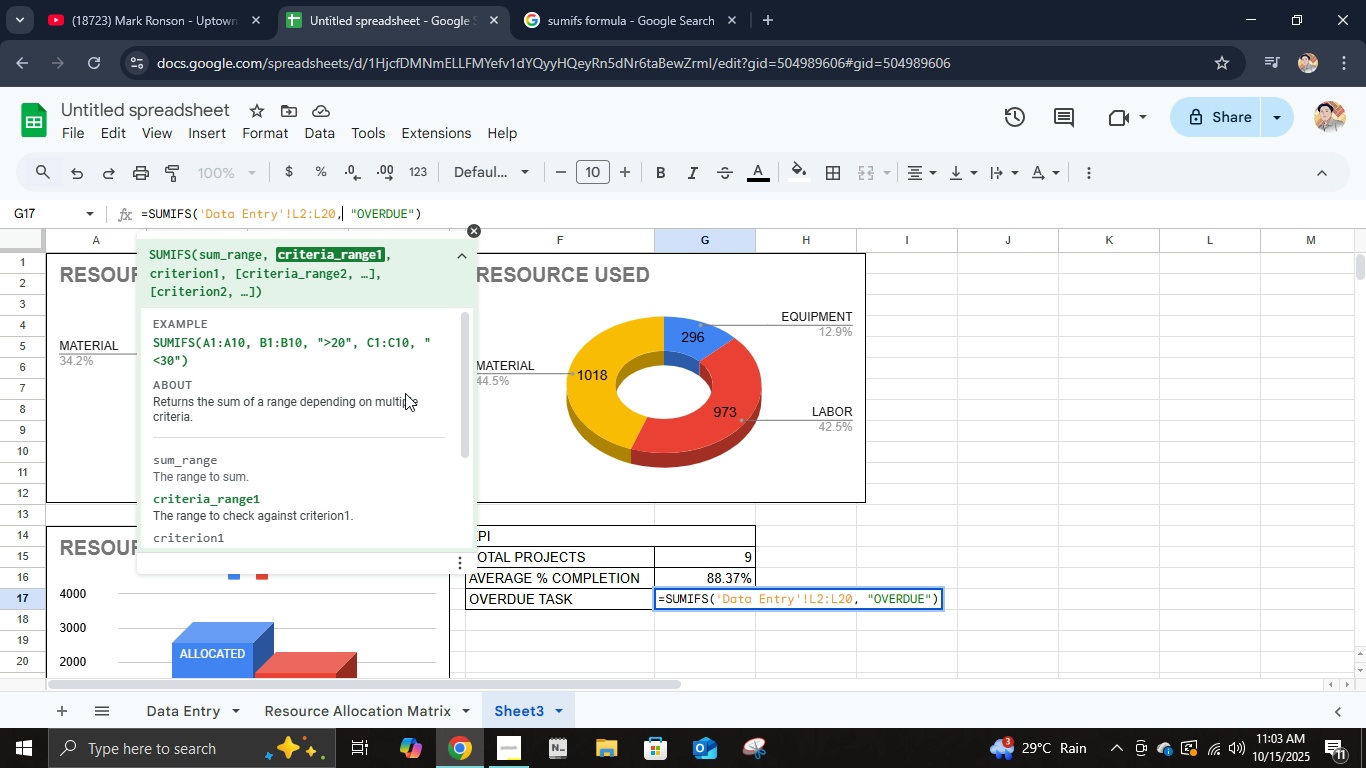 
left_click([294, 210])
 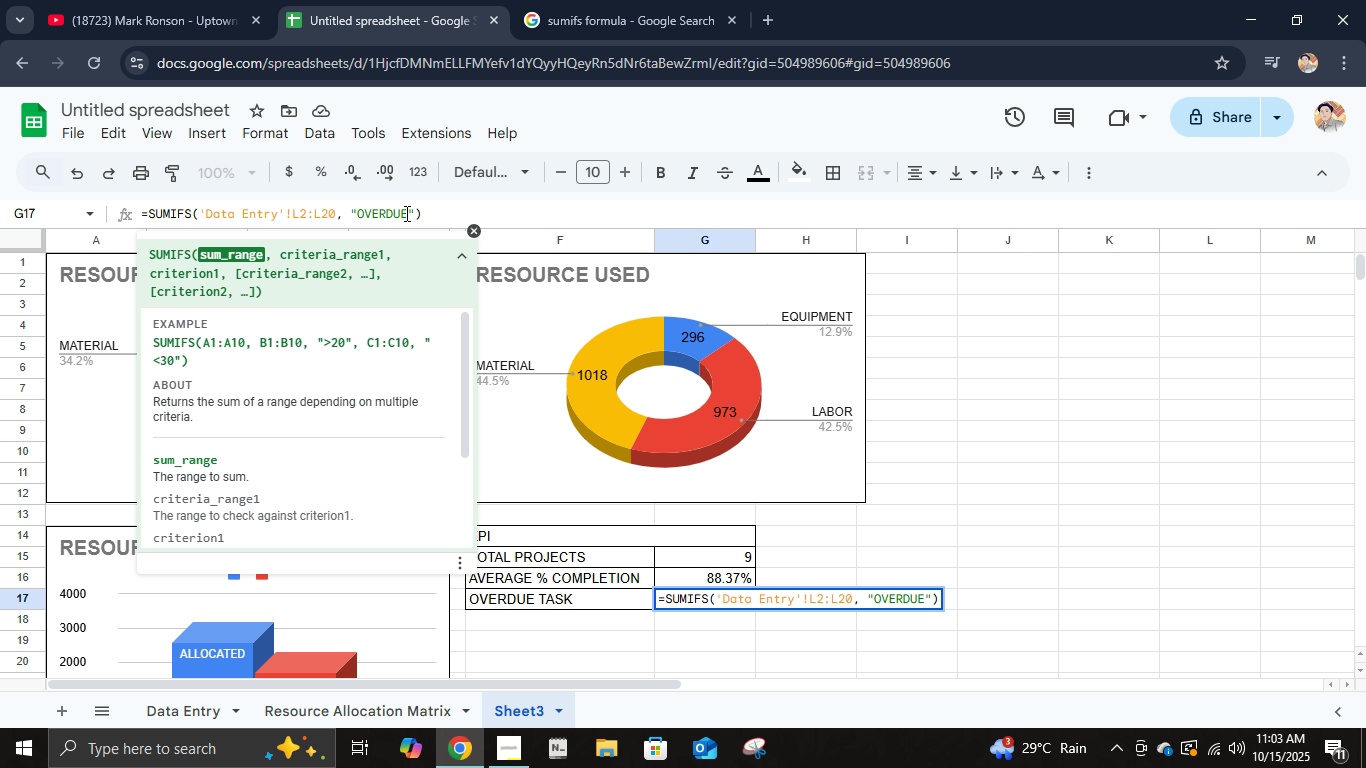 
left_click([413, 212])
 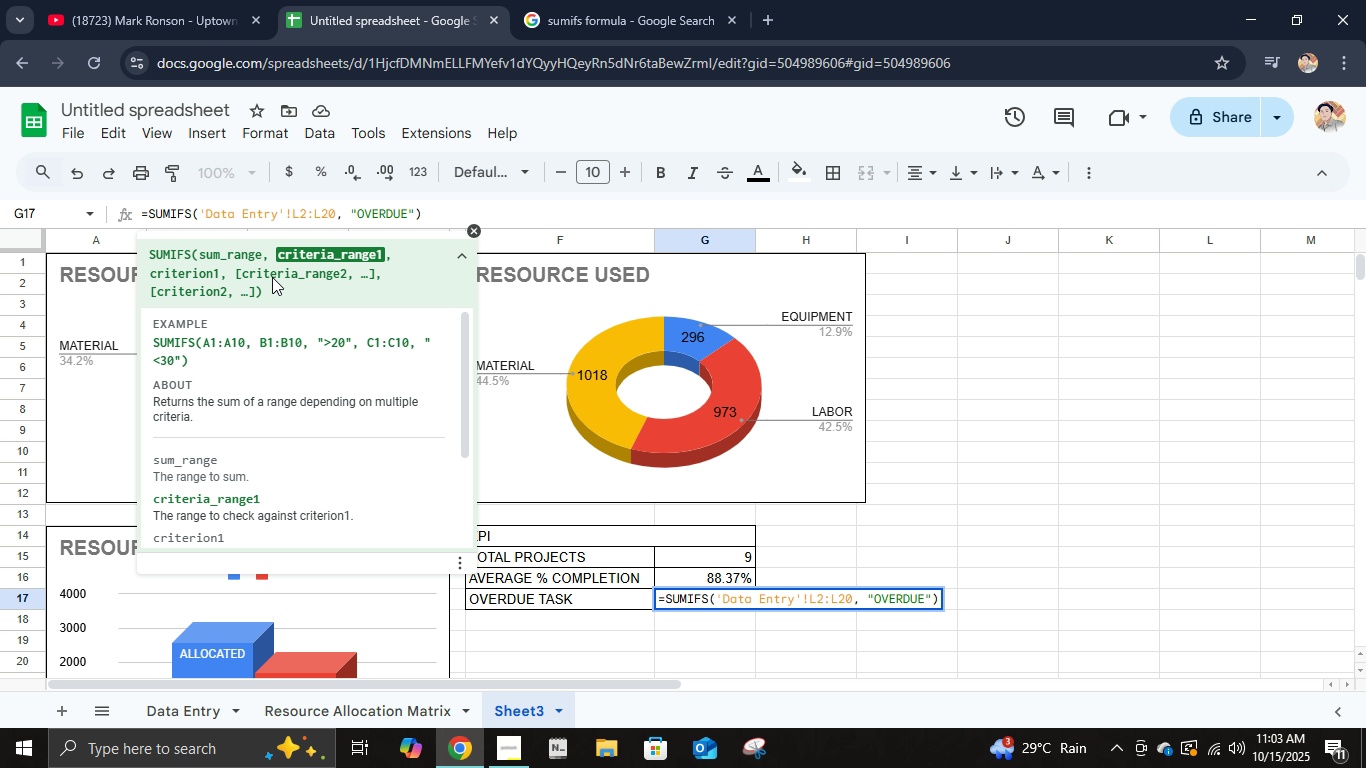 
wait(11.32)
 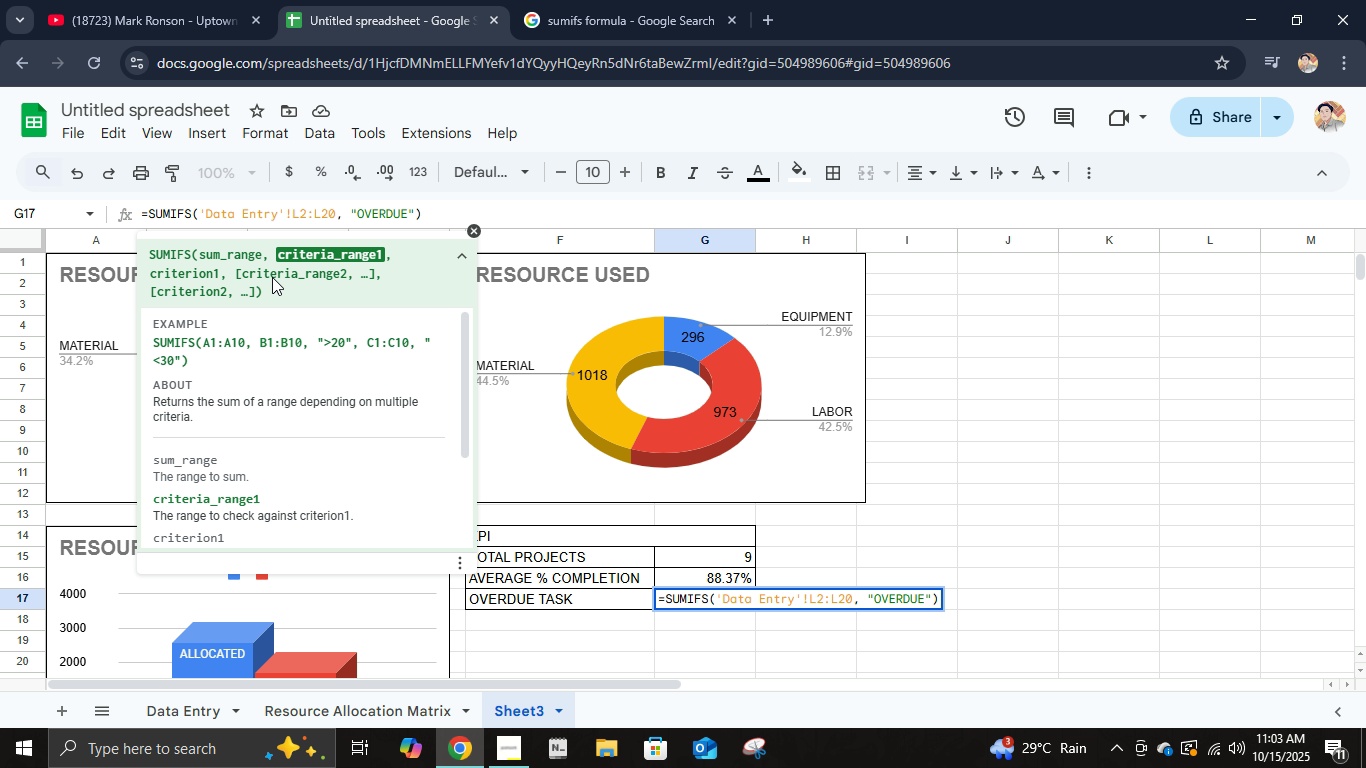 
scroll: coordinate [240, 422], scroll_direction: up, amount: 5.0
 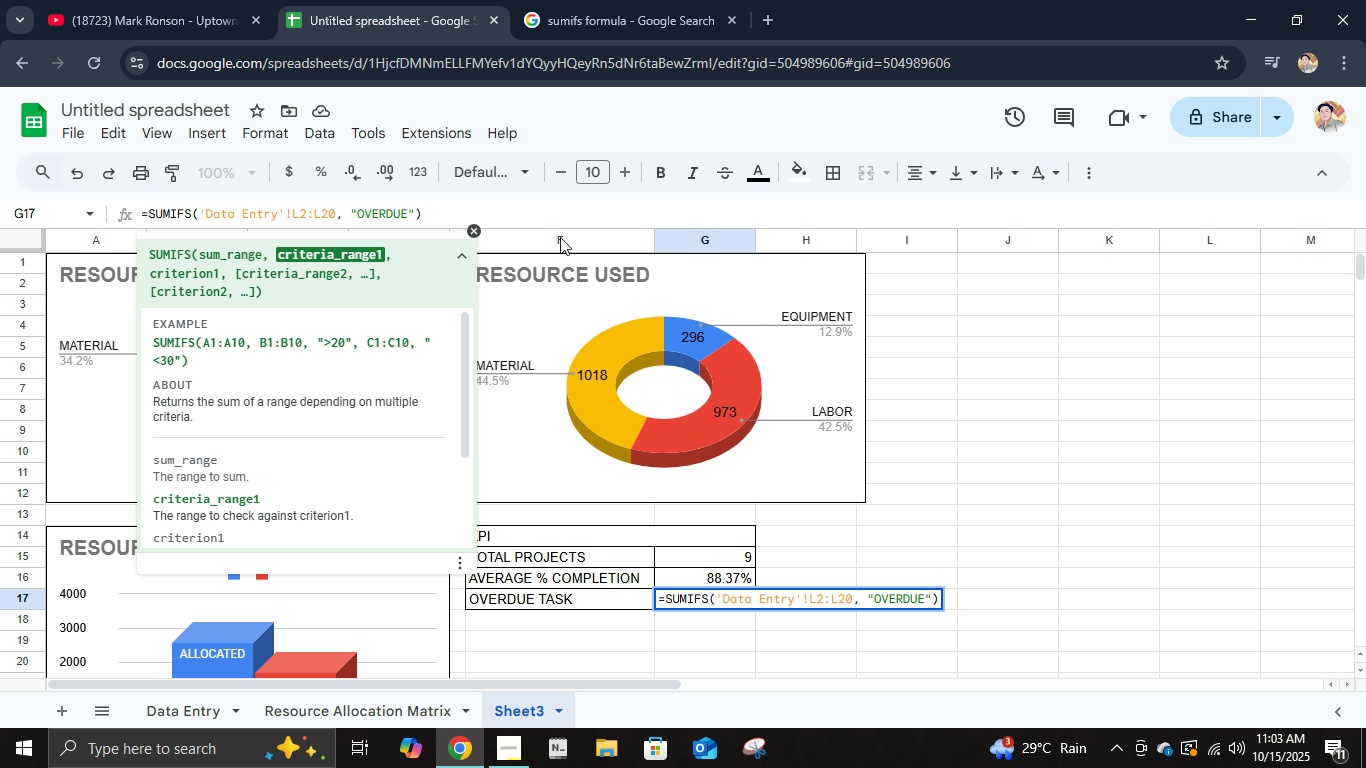 
left_click([656, 24])
 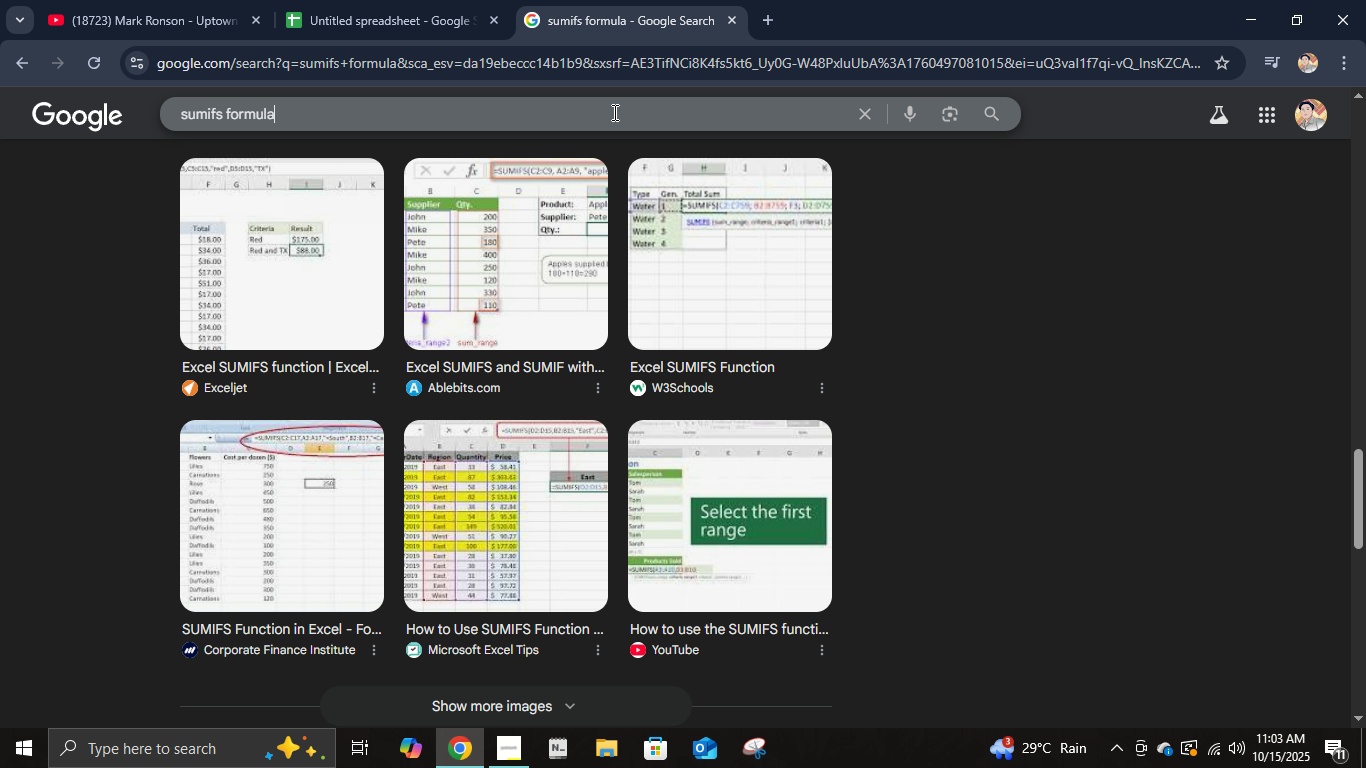 
left_click([613, 112])
 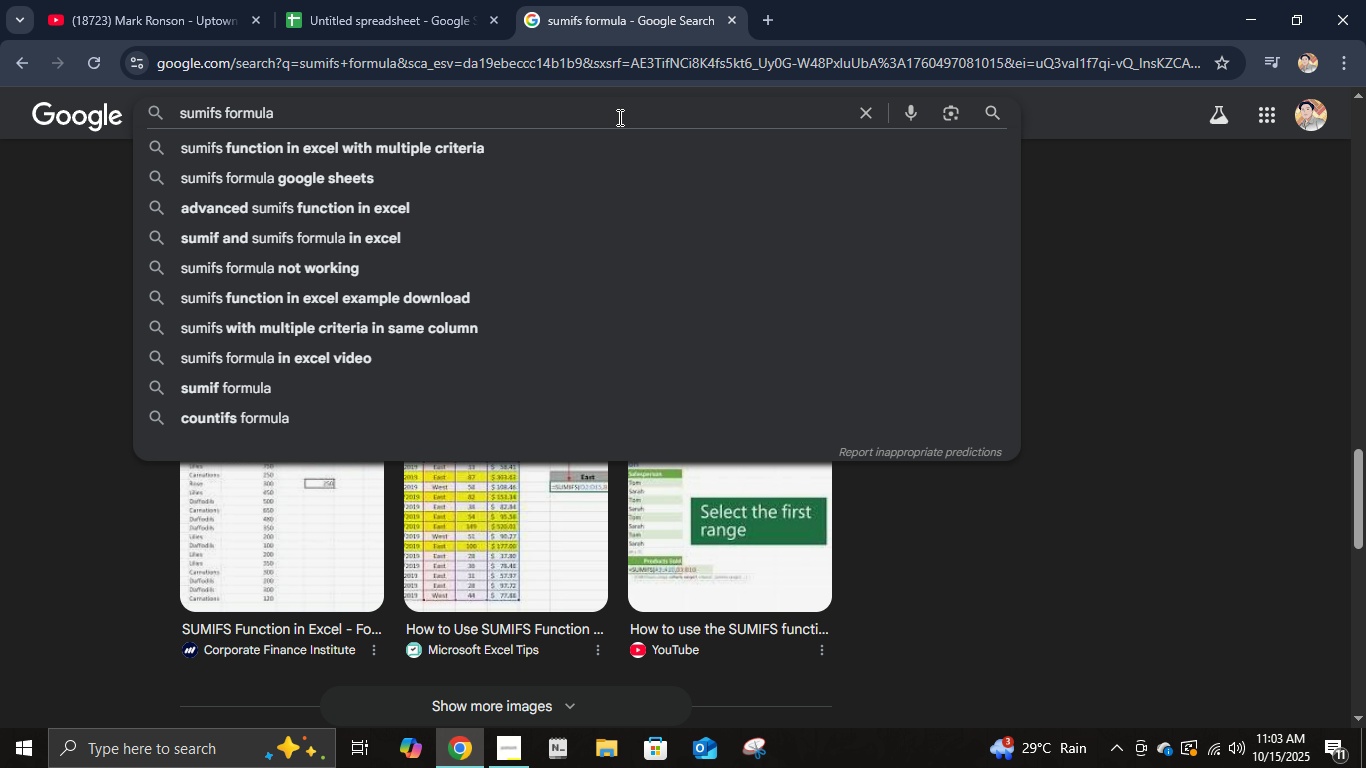 
key(Control+ControlLeft)
 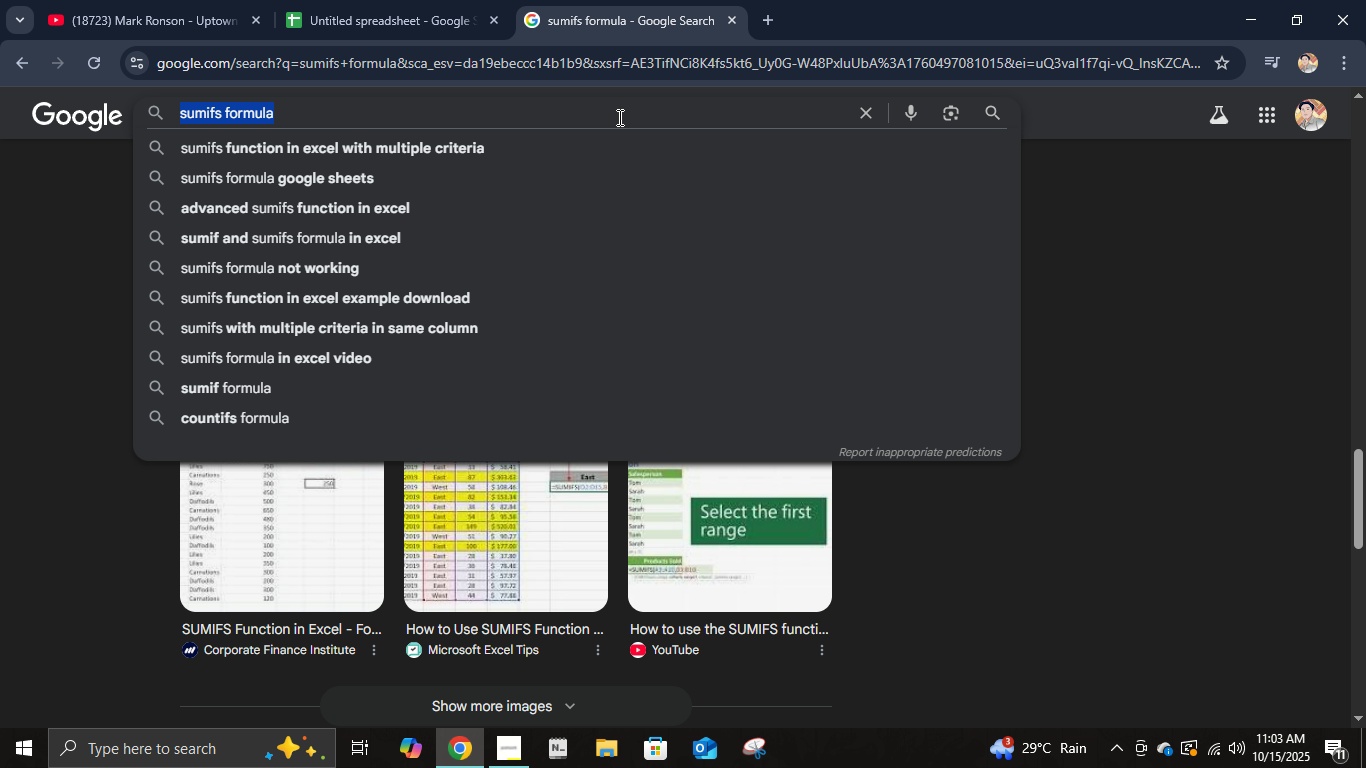 
key(Control+A)
 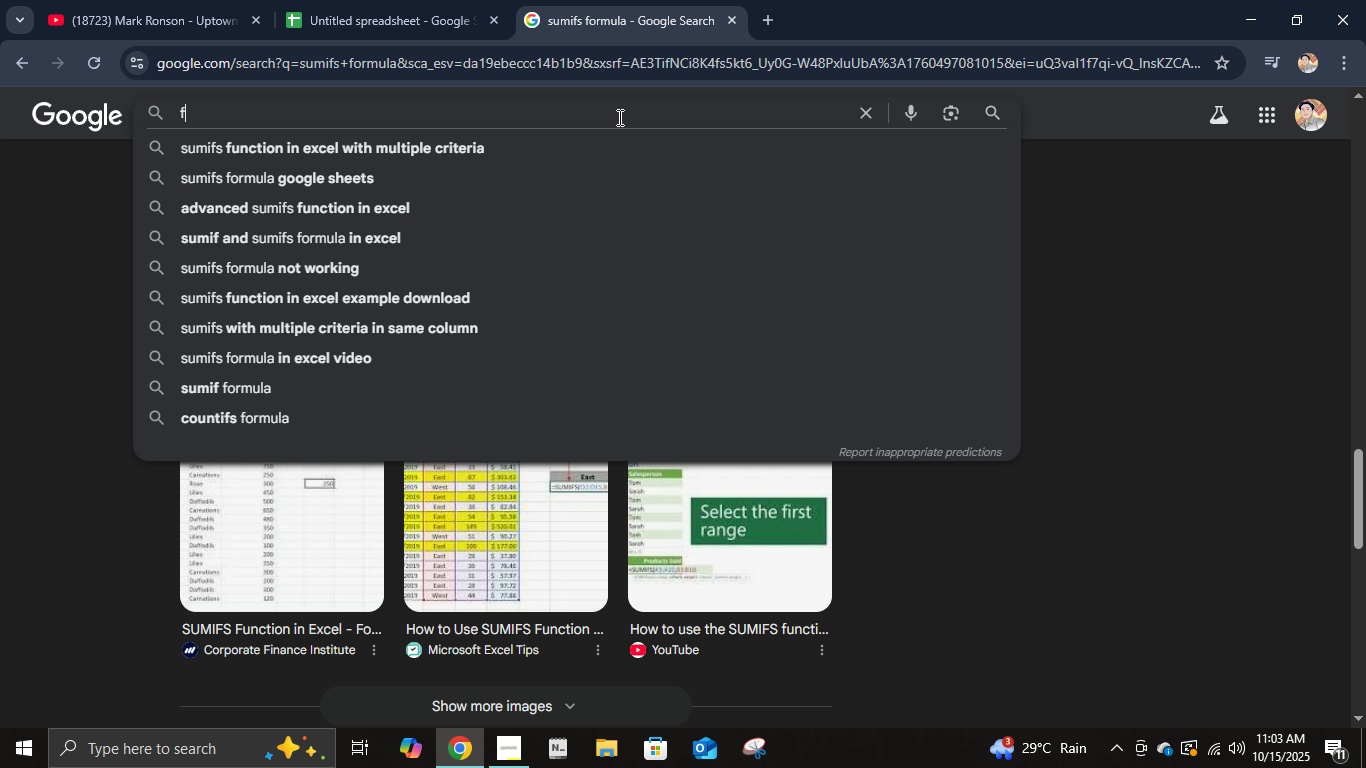 
type(formula to sum up specific data )
 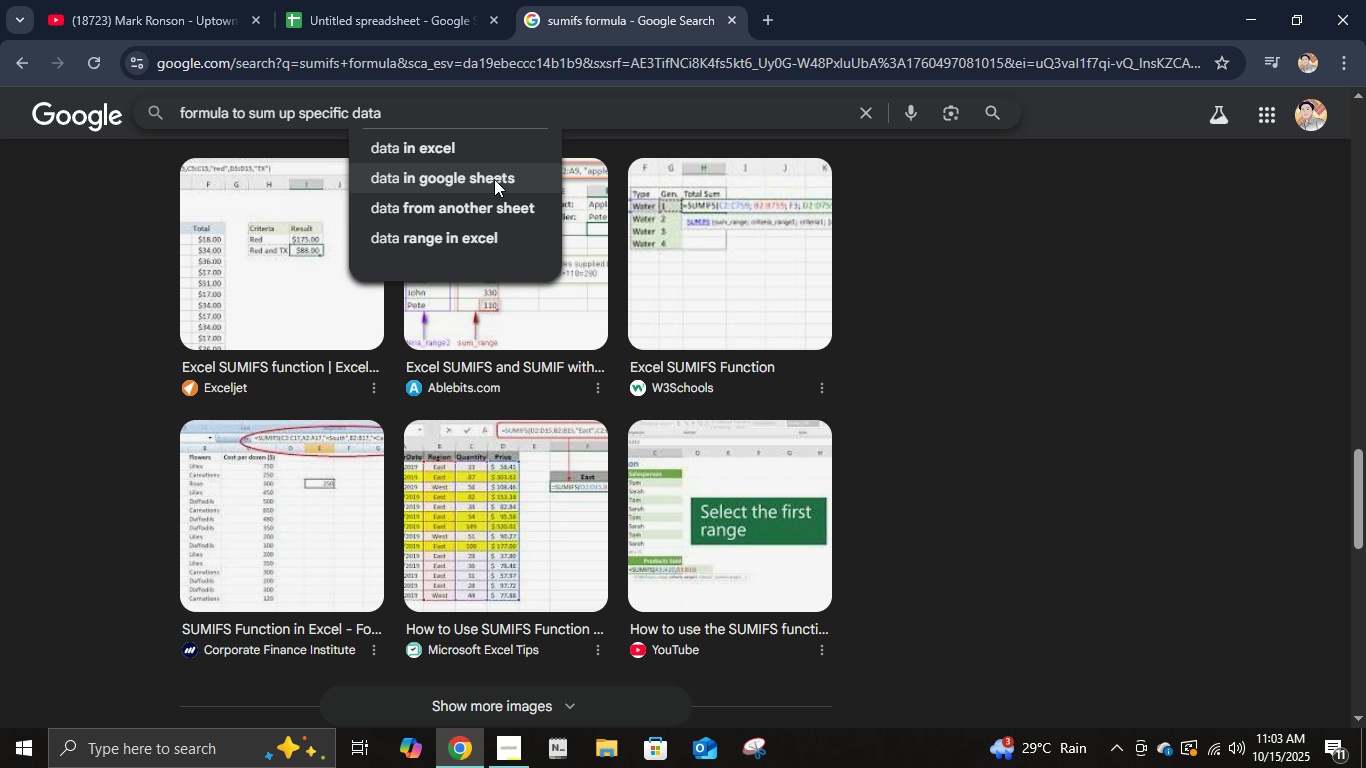 
left_click([489, 179])
 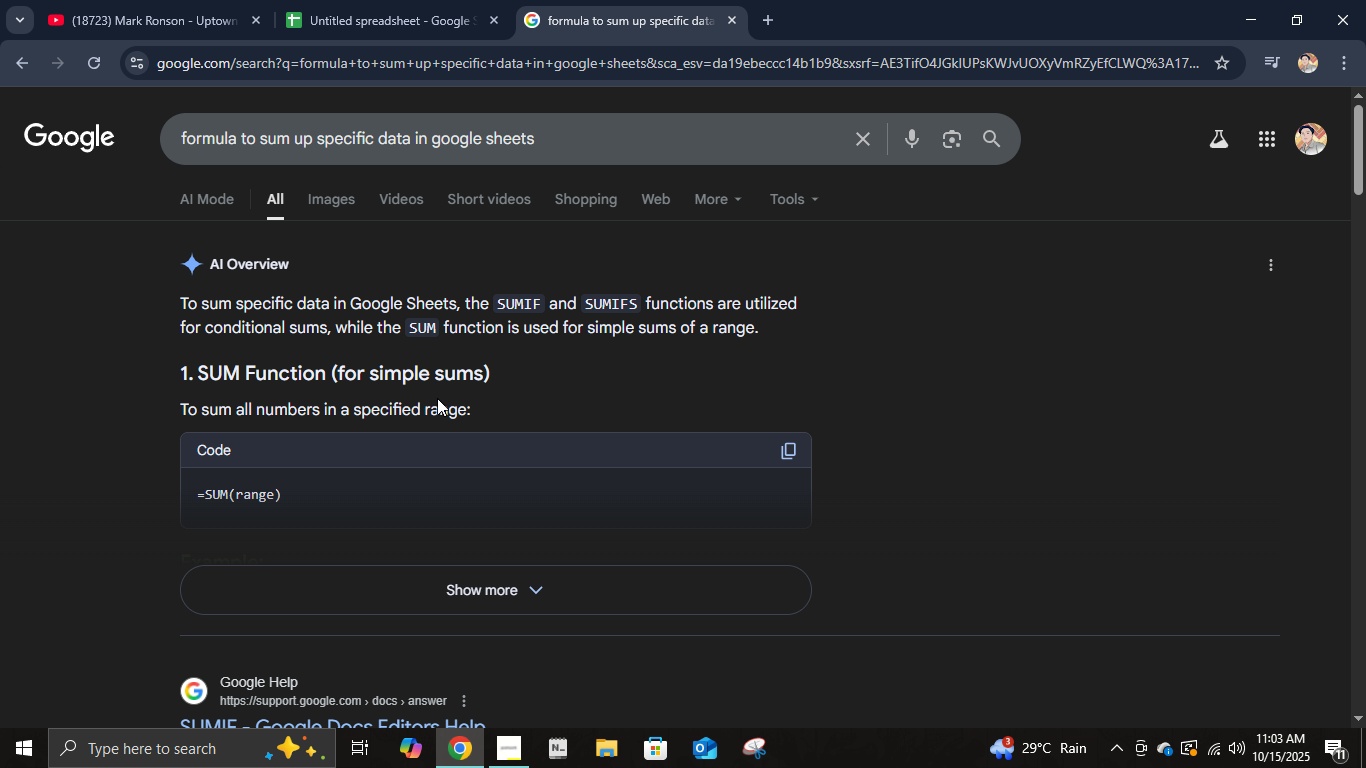 
left_click([440, 584])
 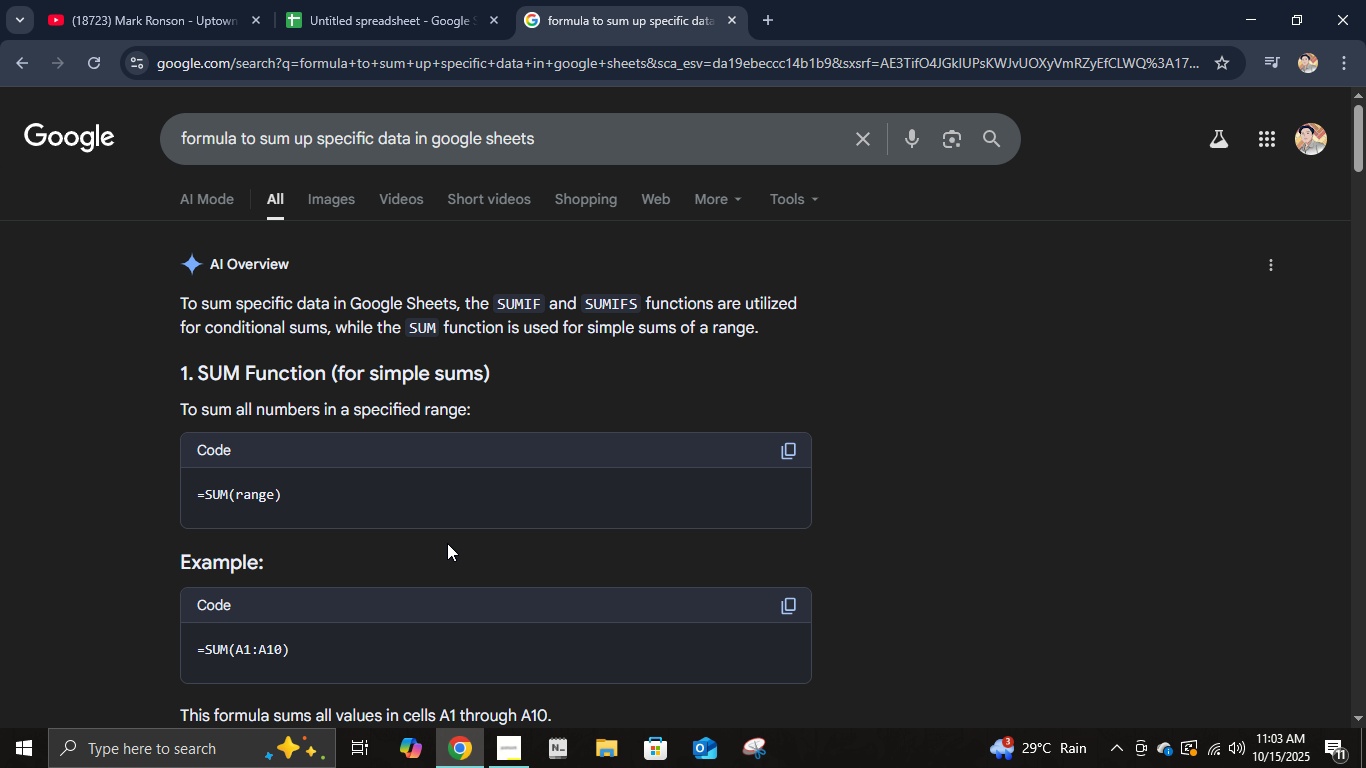 
scroll: coordinate [513, 519], scroll_direction: down, amount: 5.0
 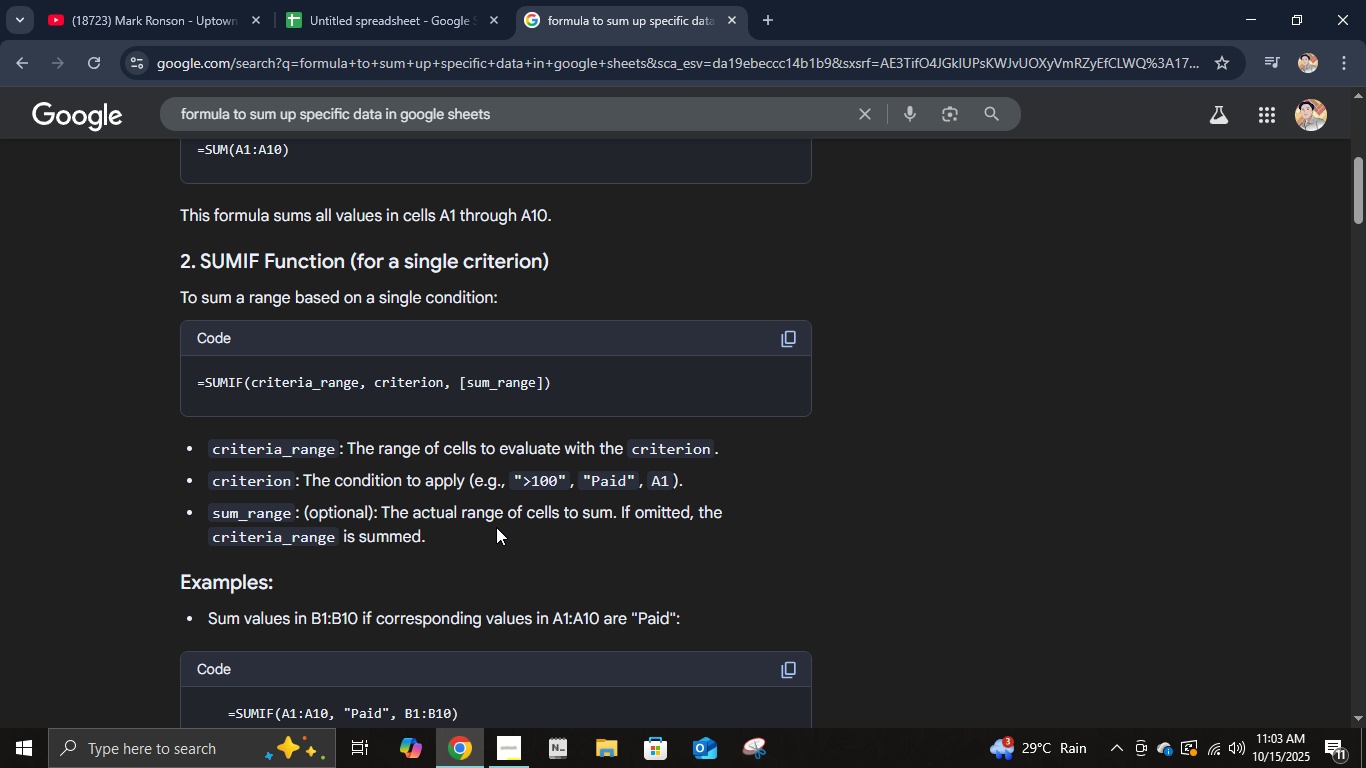 
wait(6.2)
 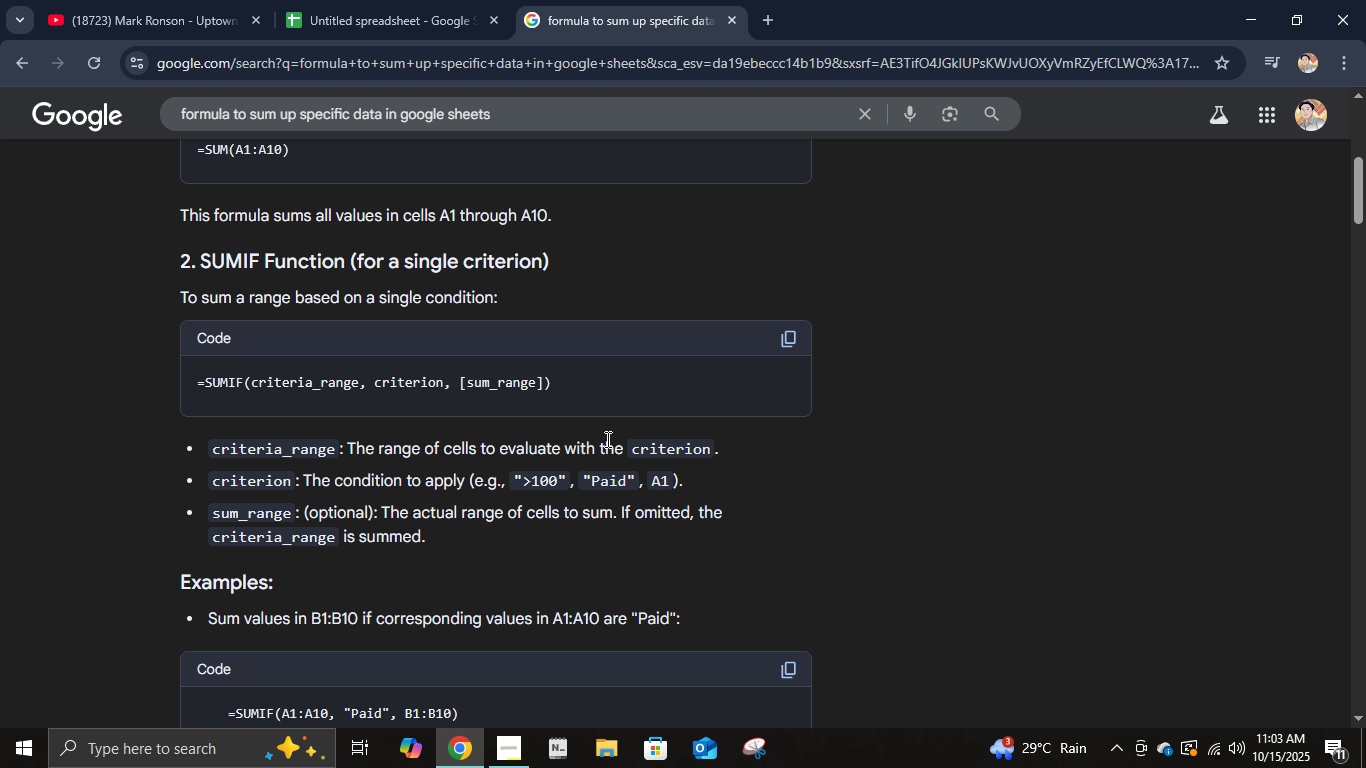 
scroll: coordinate [533, 468], scroll_direction: down, amount: 3.0
 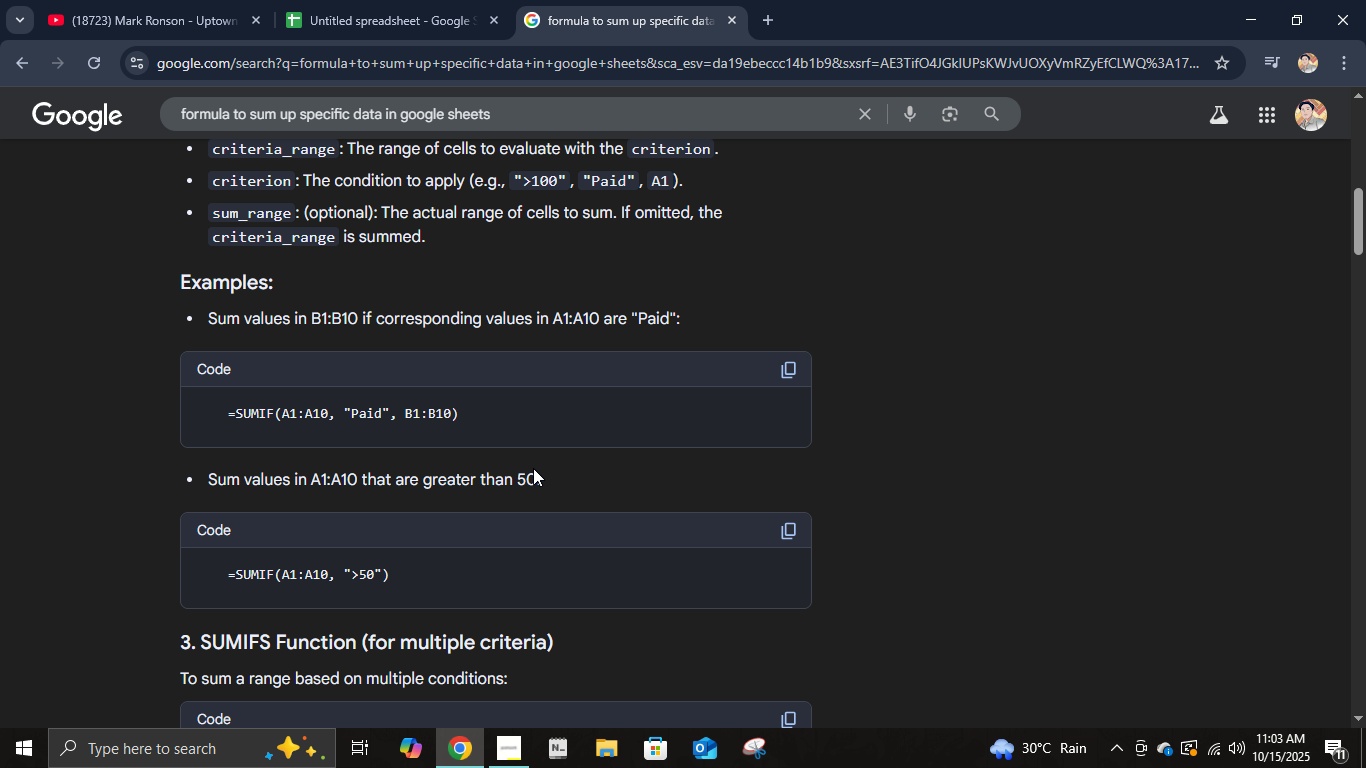 
scroll: coordinate [533, 468], scroll_direction: up, amount: 2.0
 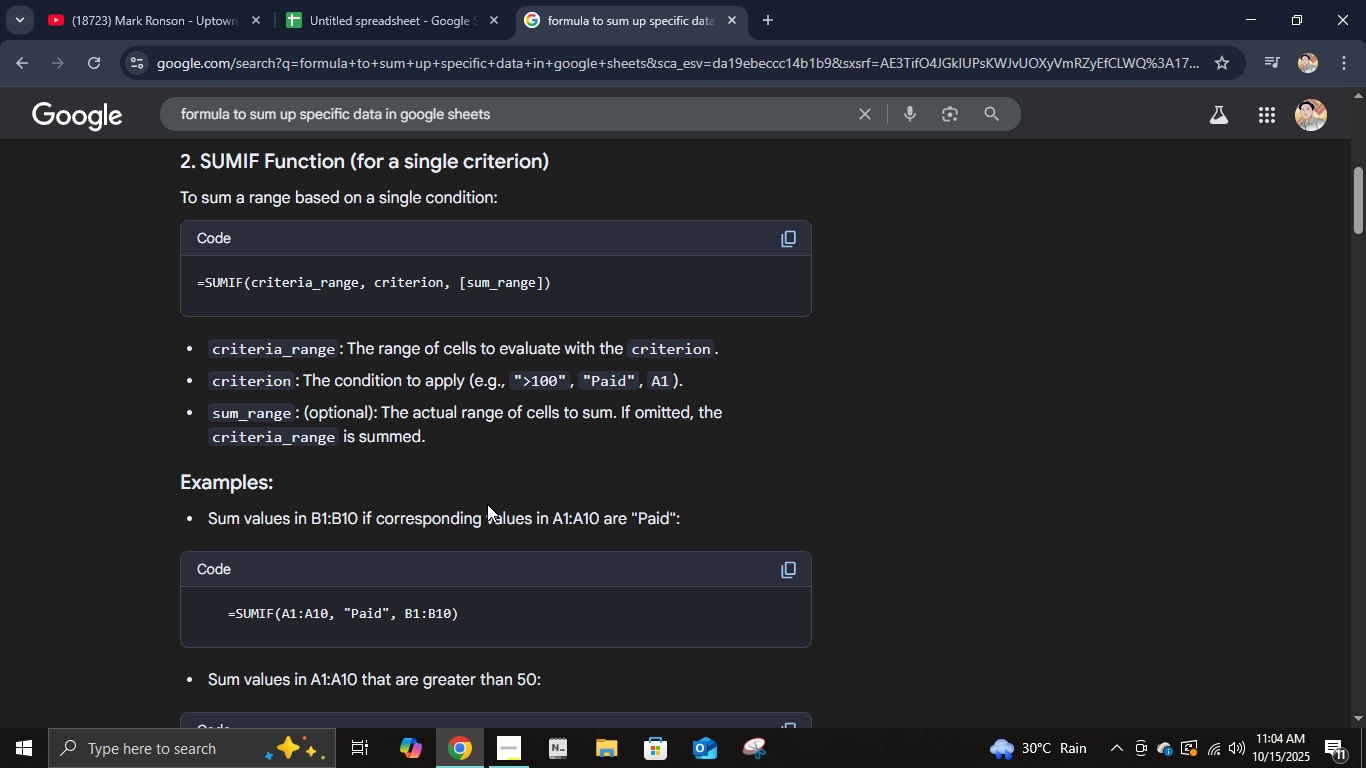 
scroll: coordinate [502, 534], scroll_direction: down, amount: 3.0
 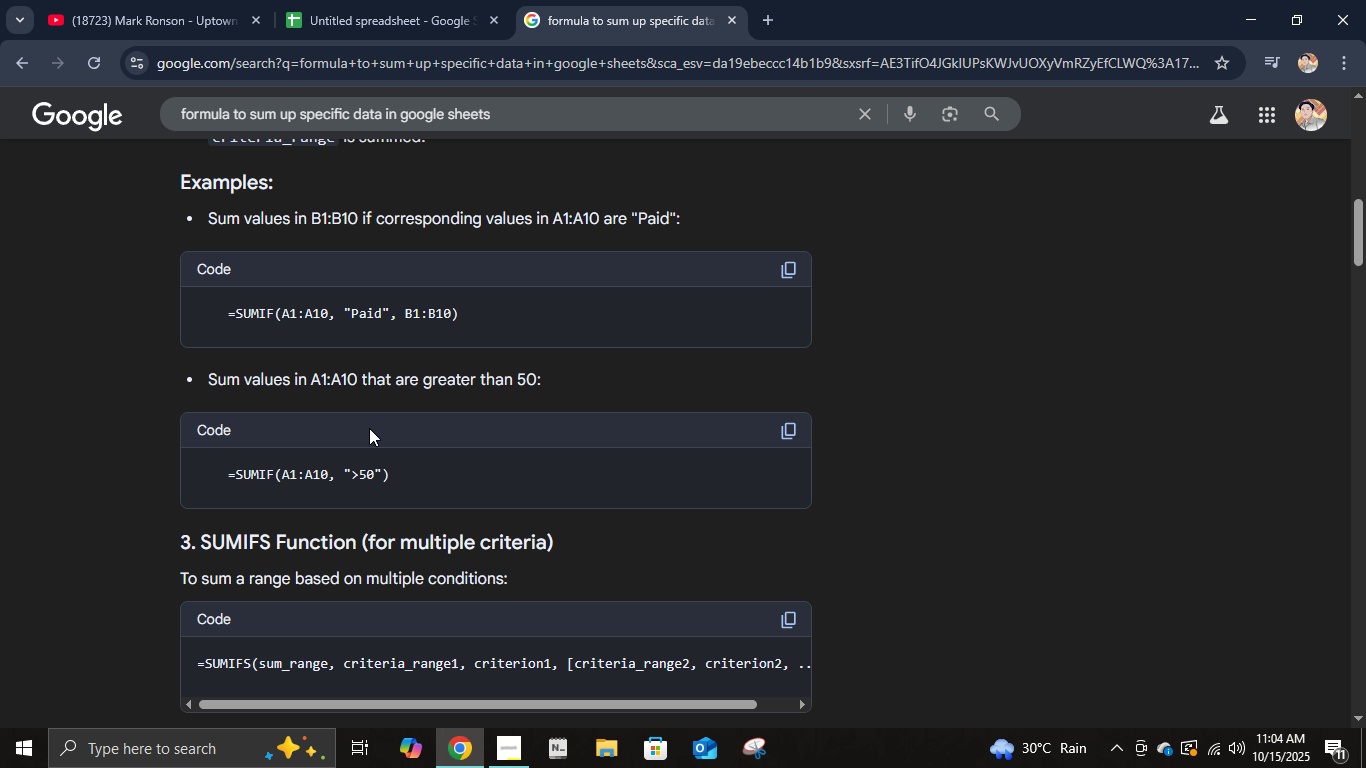 
wait(5.99)
 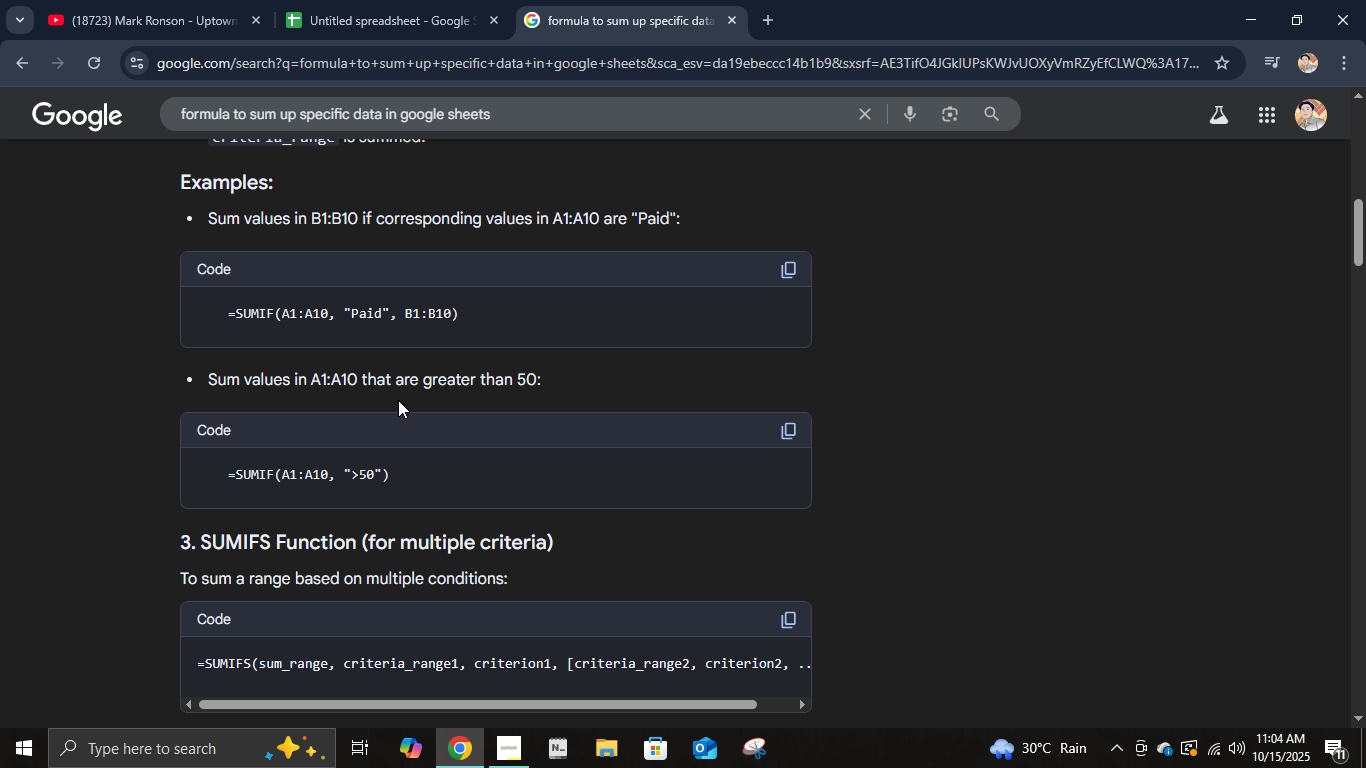 
scroll: coordinate [538, 574], scroll_direction: down, amount: 5.0
 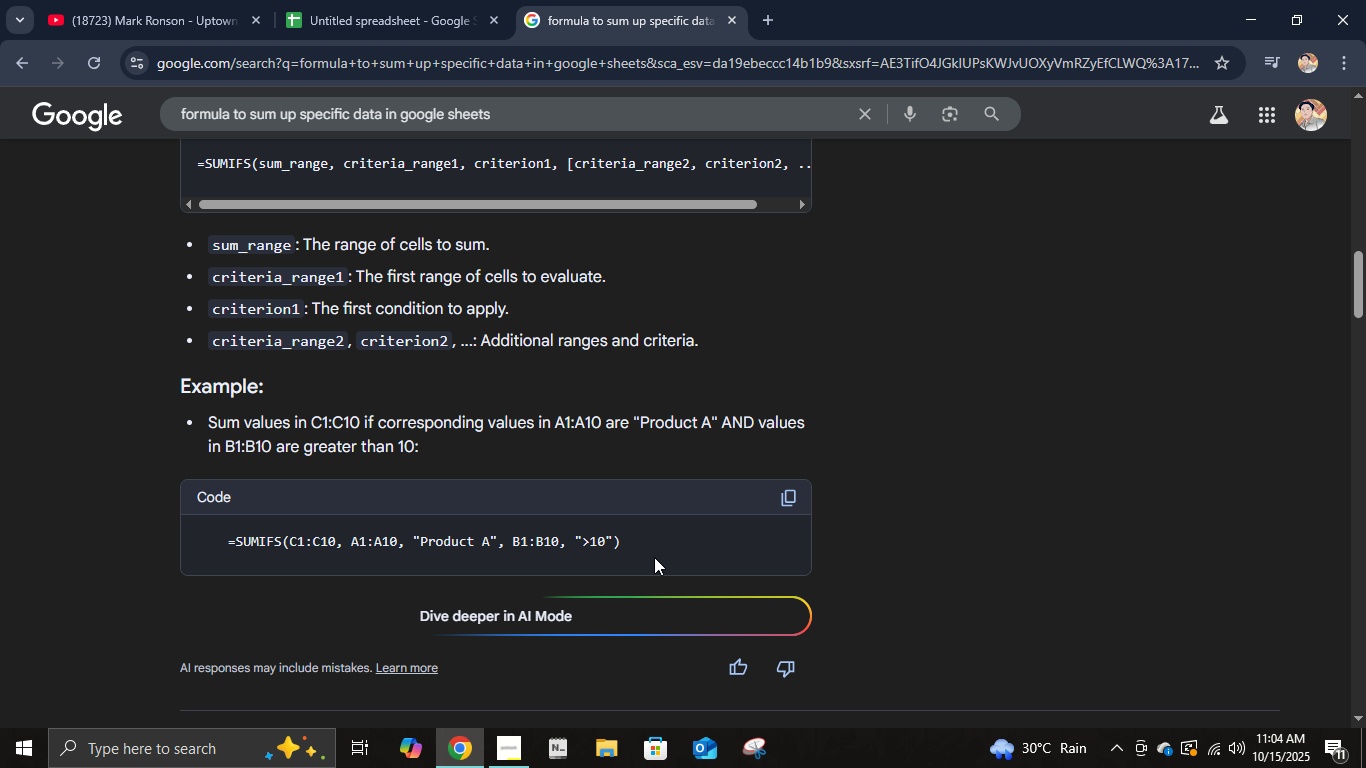 
scroll: coordinate [681, 545], scroll_direction: up, amount: 7.0
 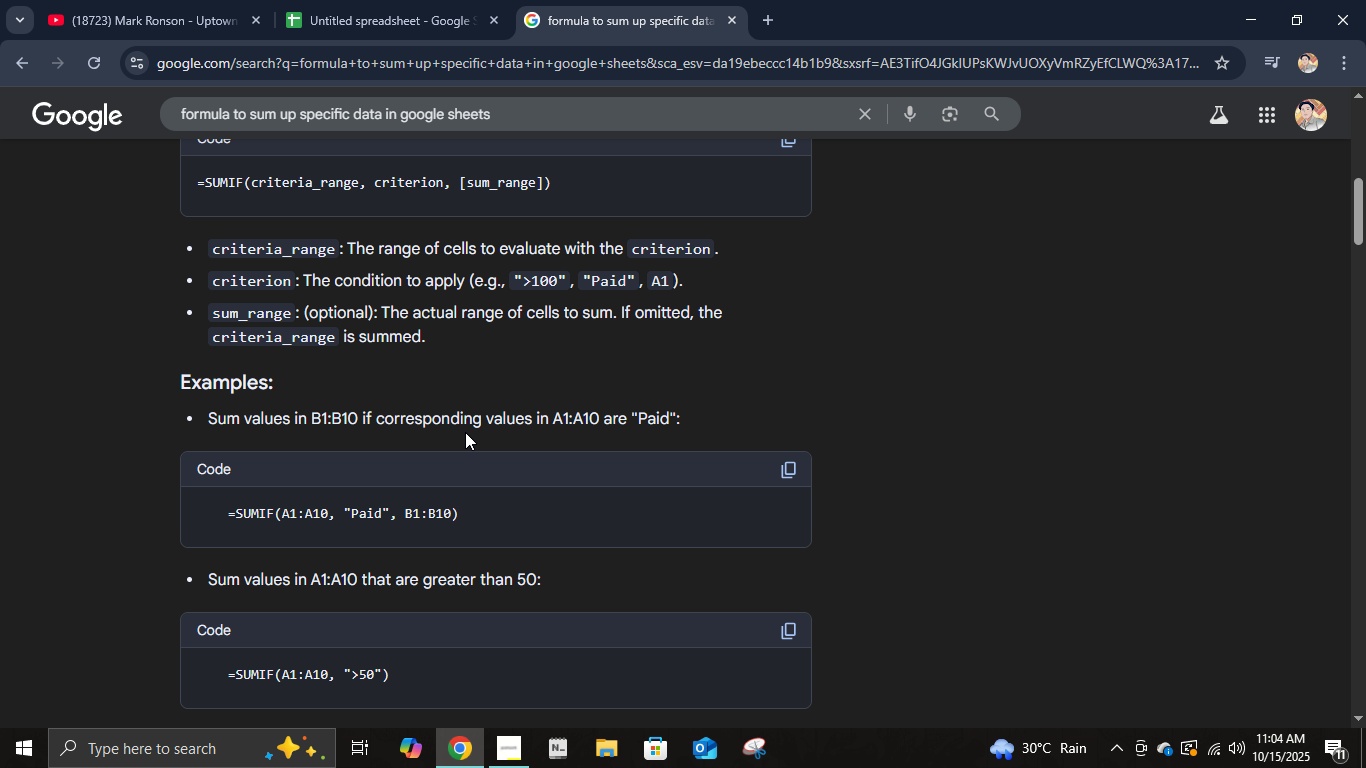 
wait(7.83)
 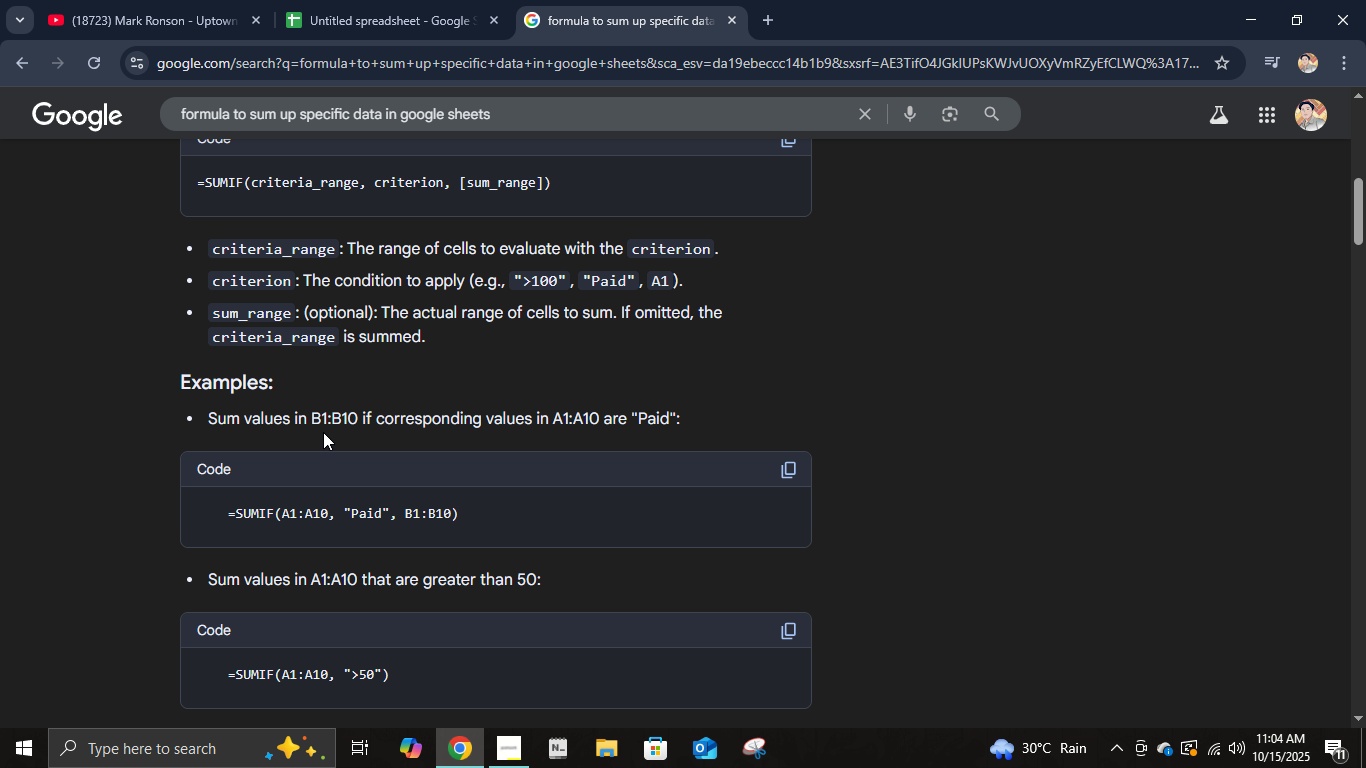 
scroll: coordinate [441, 427], scroll_direction: up, amount: 1.0
 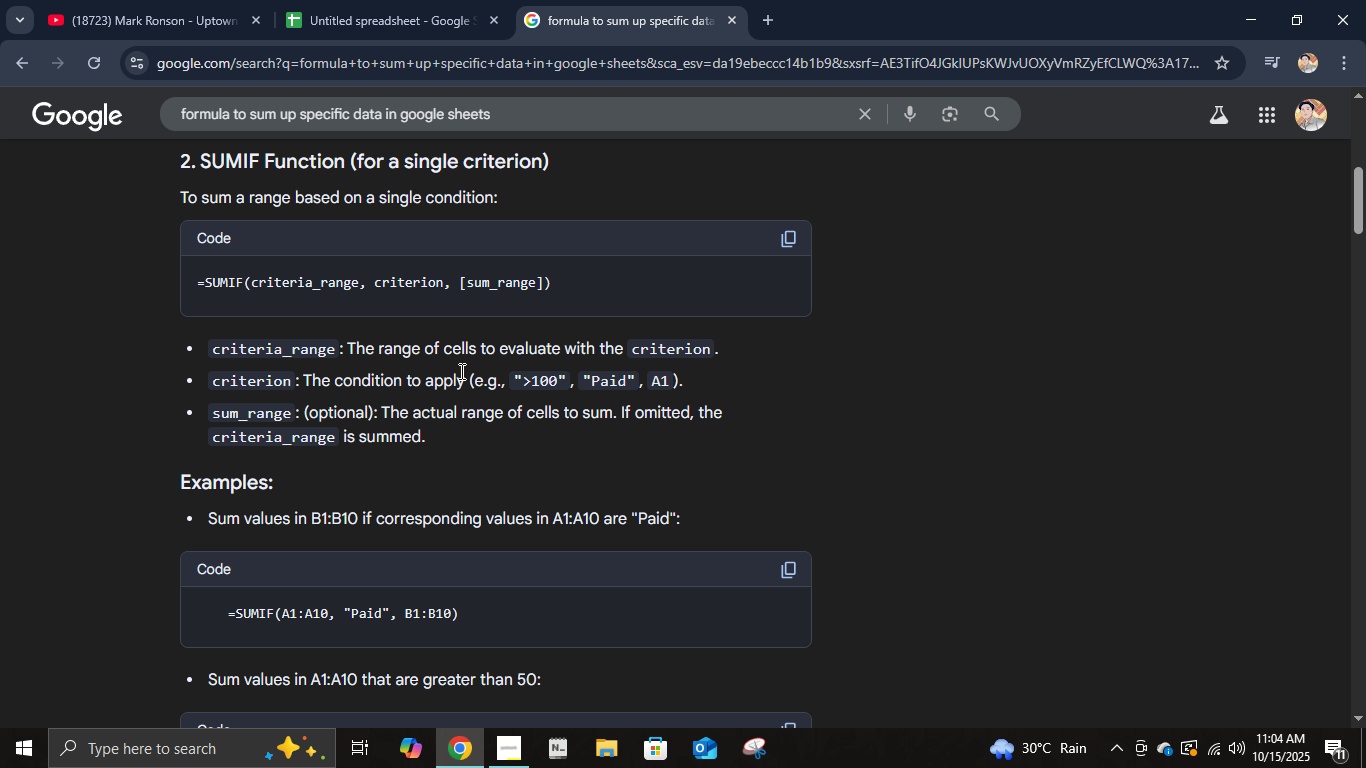 
scroll: coordinate [445, 389], scroll_direction: down, amount: 1.0
 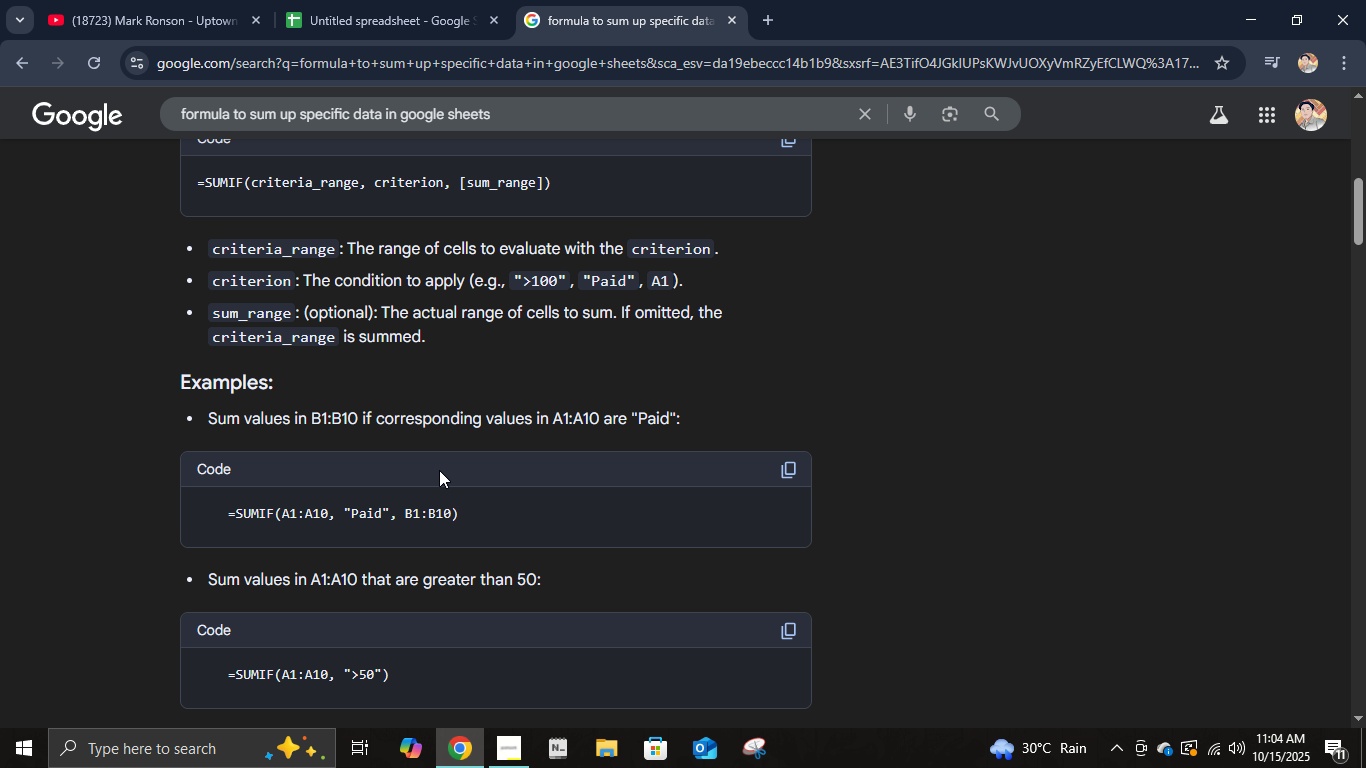 
scroll: coordinate [502, 455], scroll_direction: up, amount: 2.0
 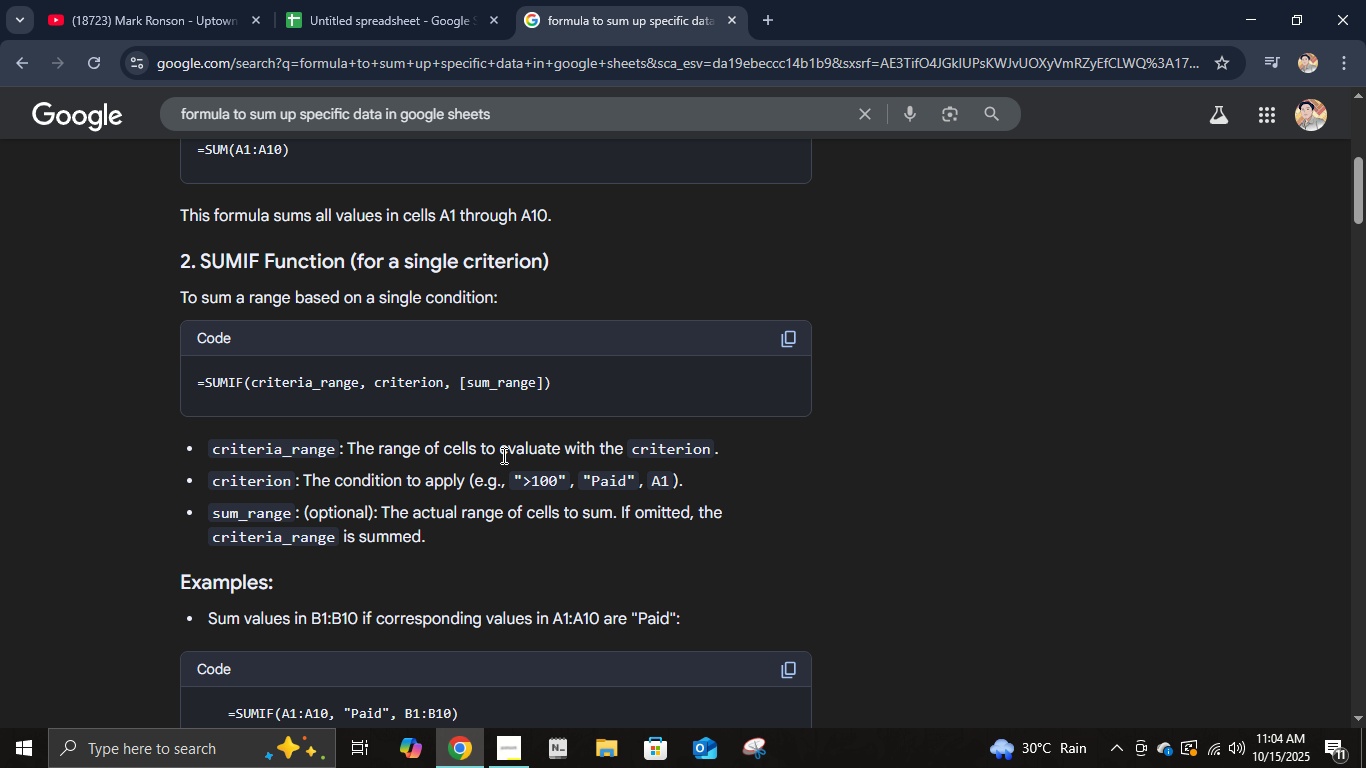 
scroll: coordinate [502, 455], scroll_direction: down, amount: 2.0
 